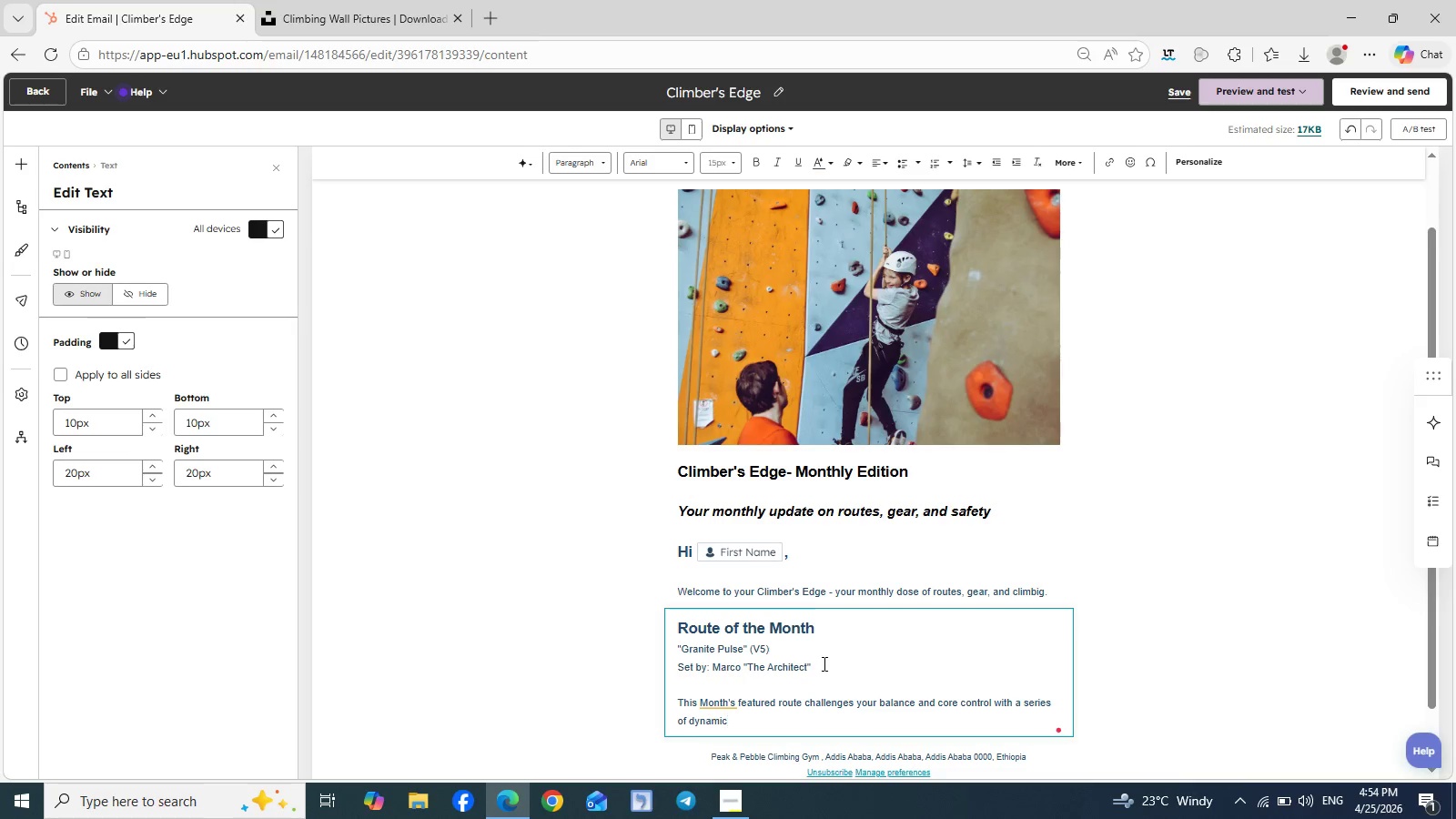 
type( lateral moves. Ex)
 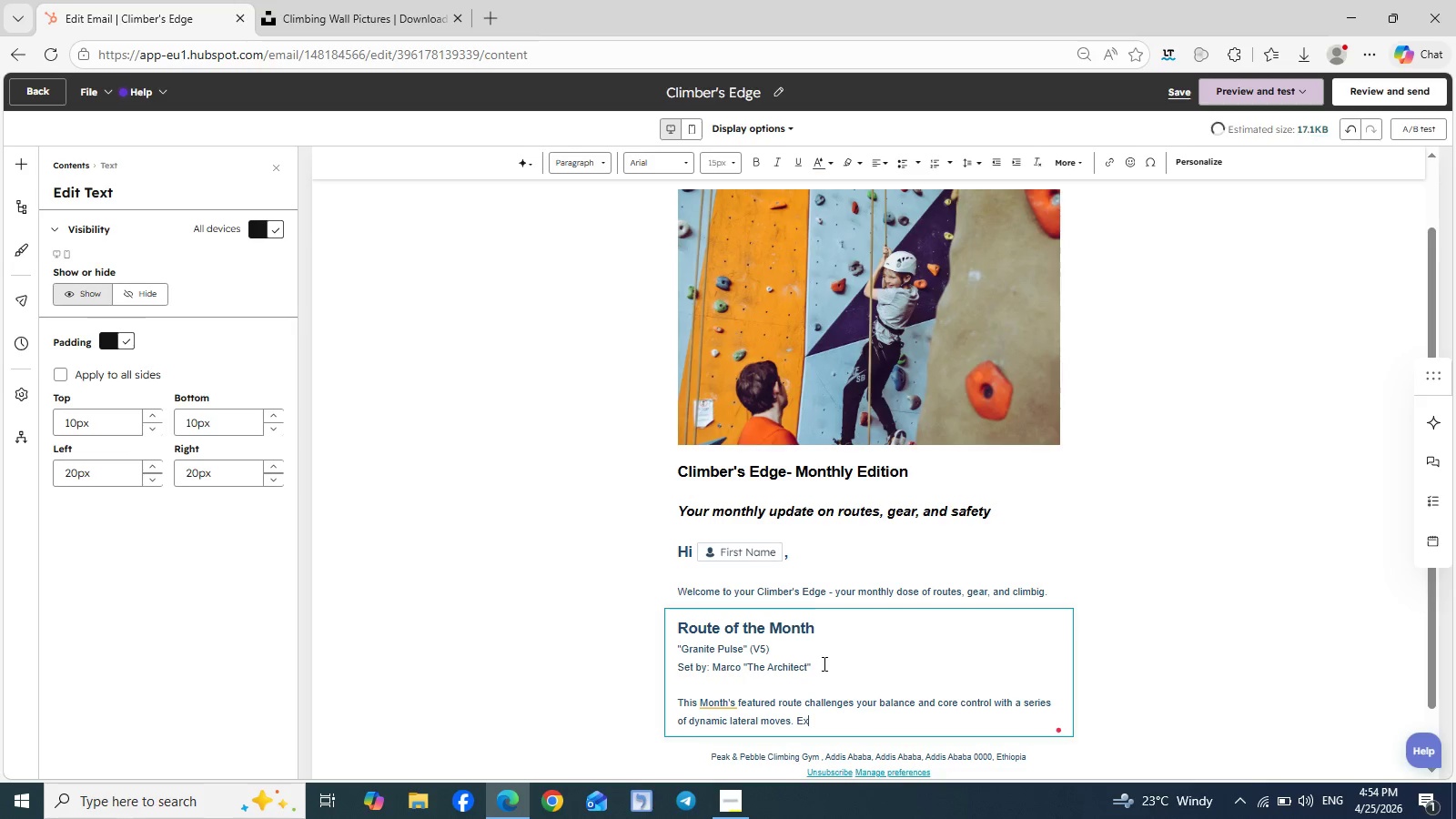 
type(pect a T)
key(Backspace)
type(es)
key(Backspace)
key(Backspace)
type(technical )
 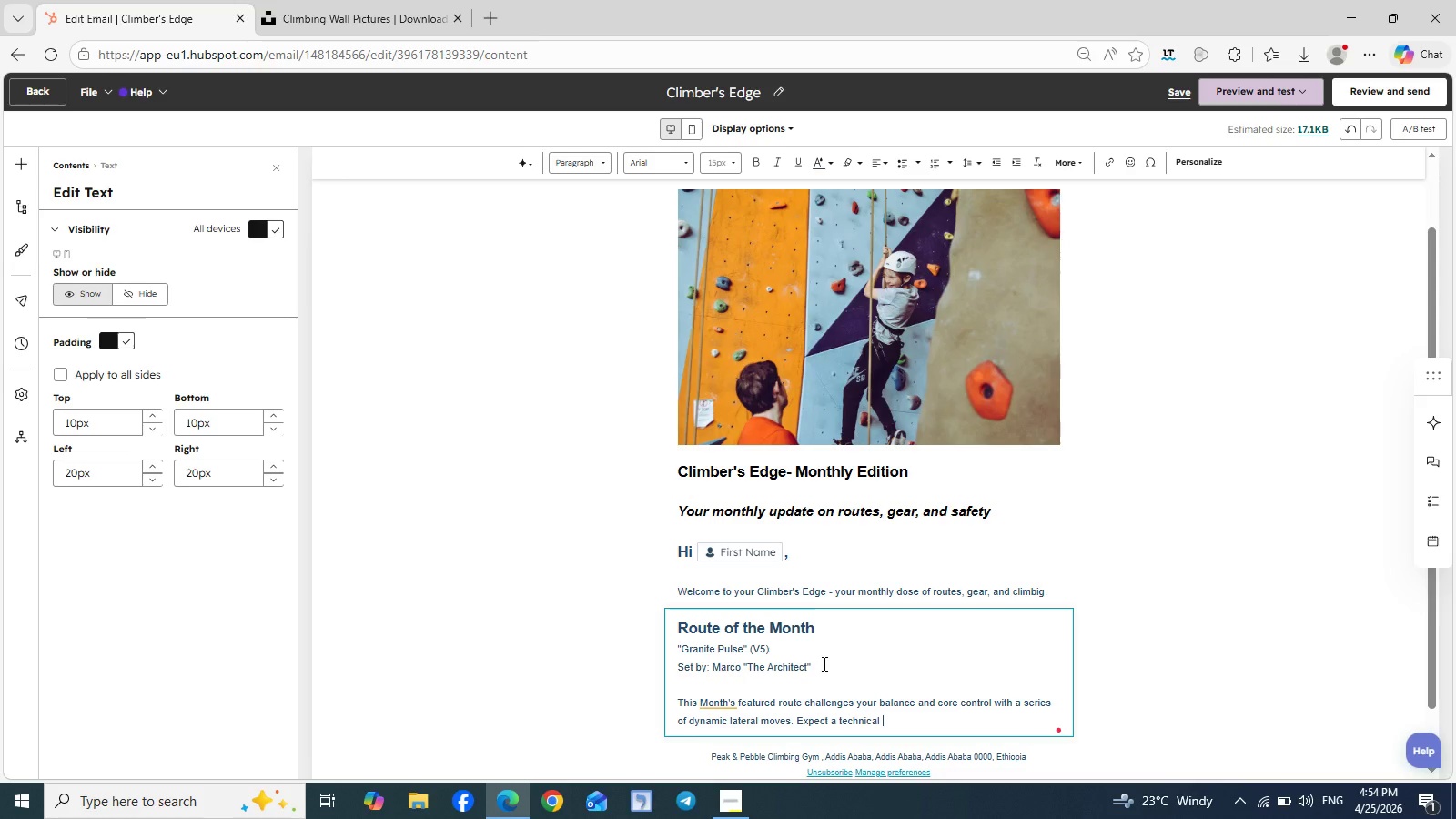 
type(stat)
key(Backspace)
type(rt leading into a powerful finish)
 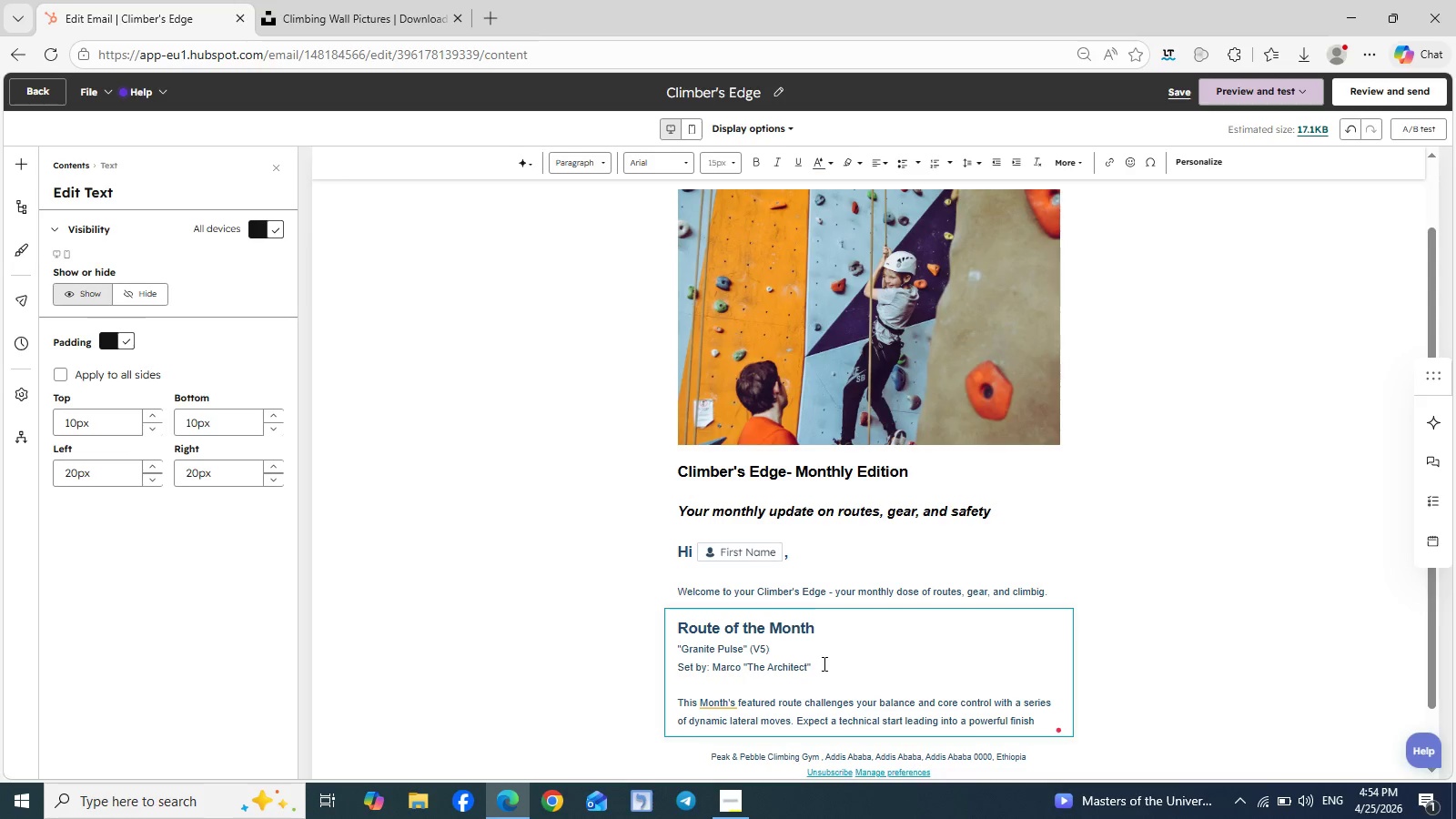 
key(Period)
 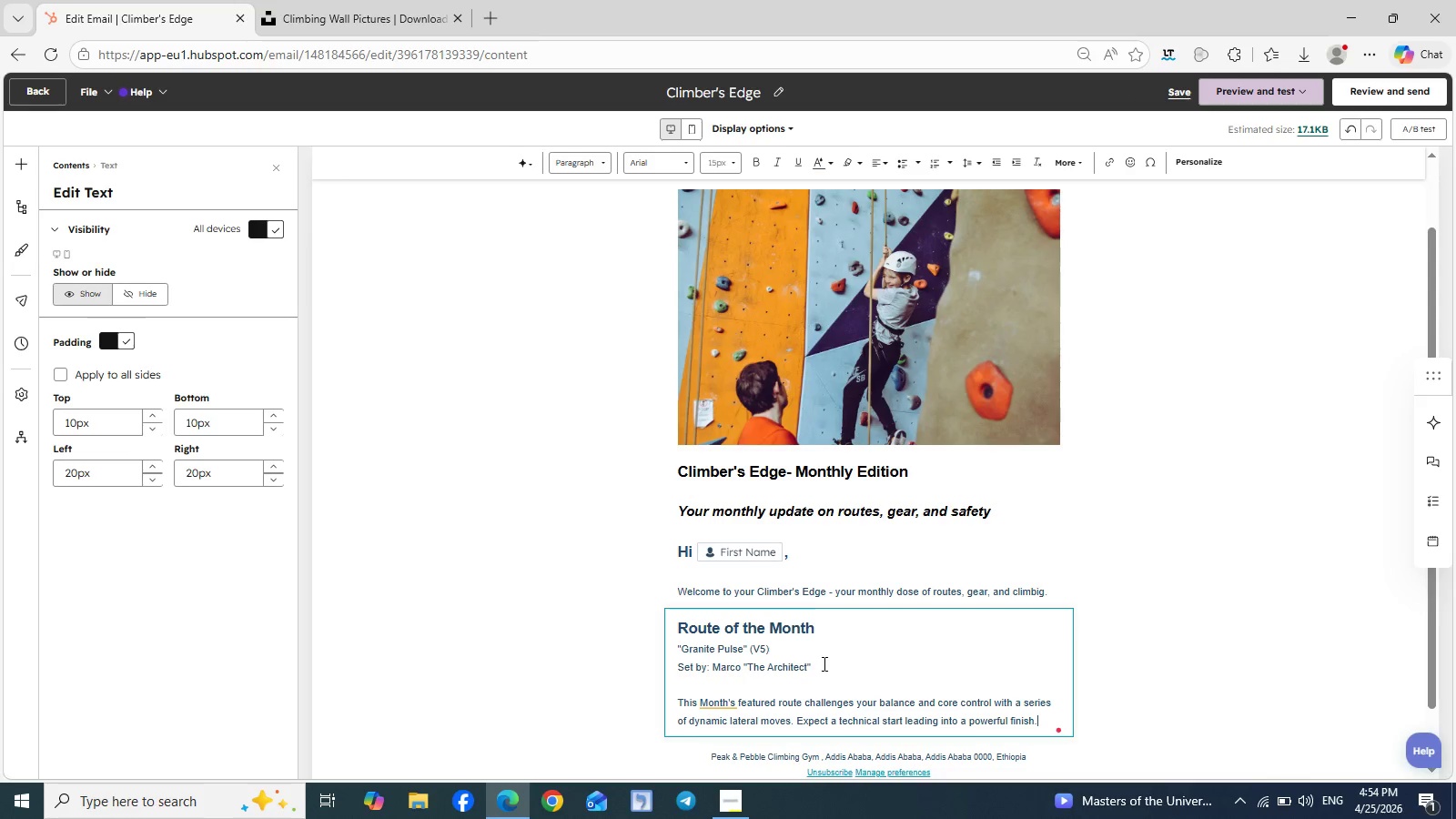 
key(Enter)
 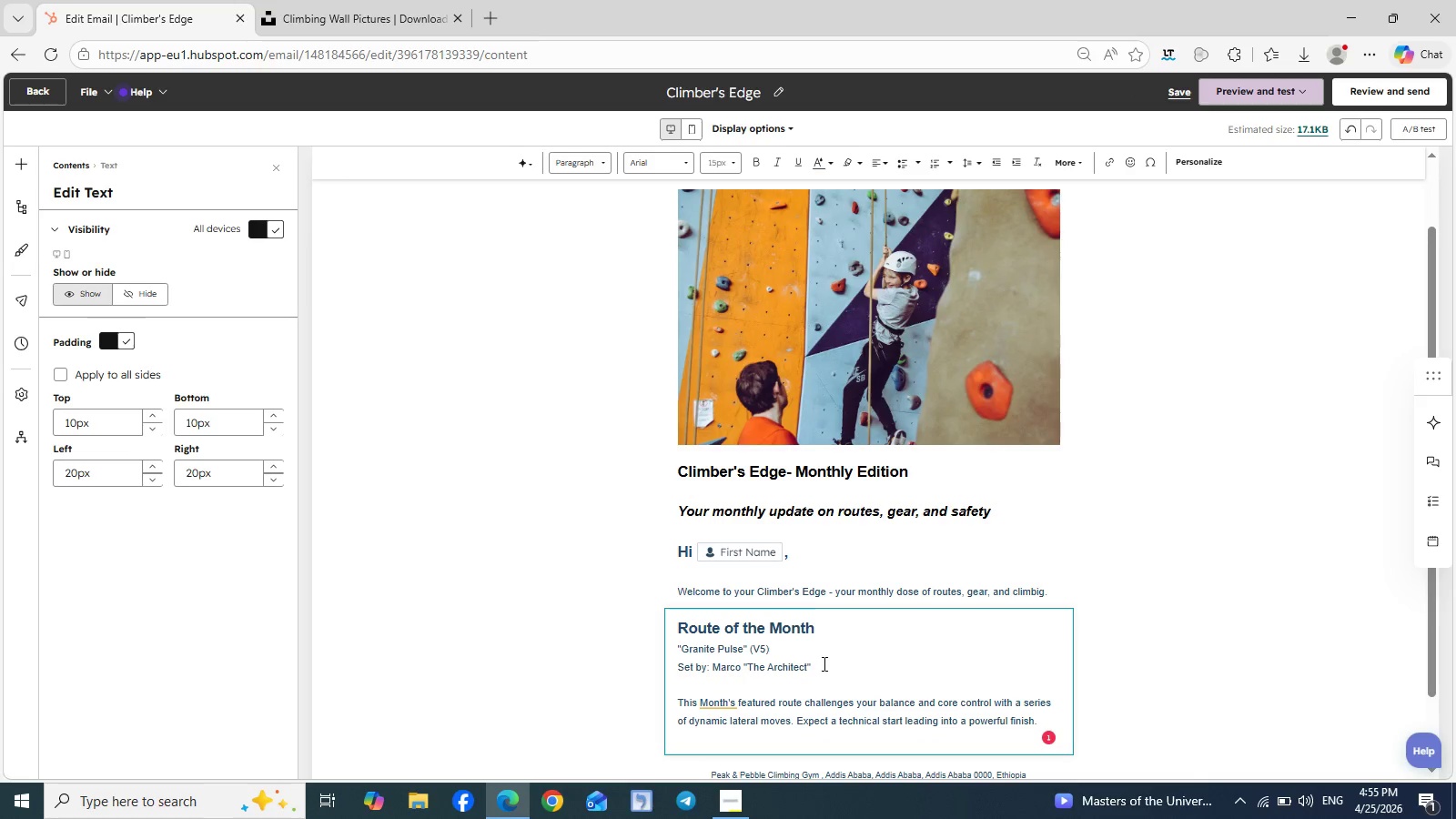 
key(Enter)
 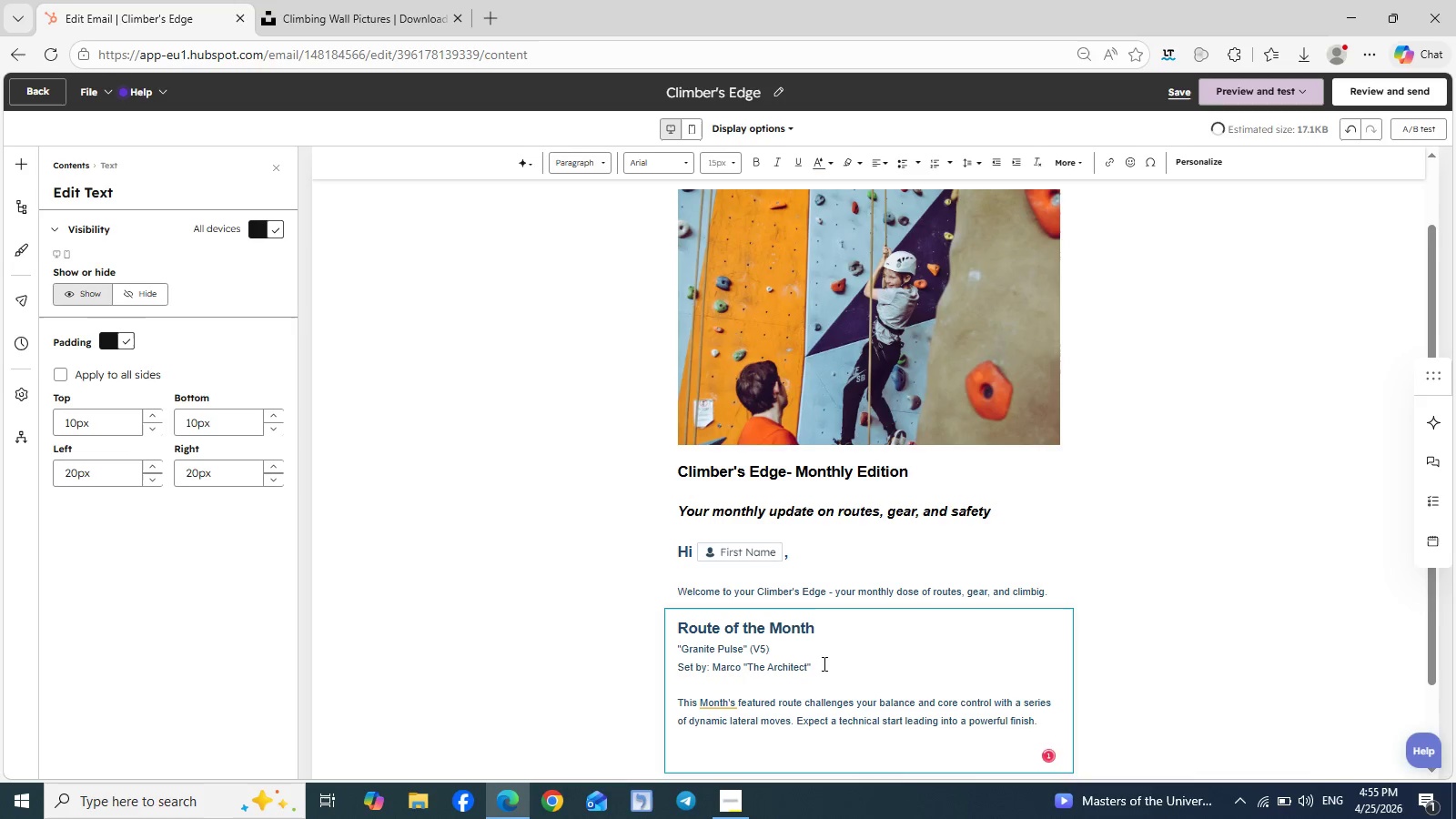 
type(Sette)
 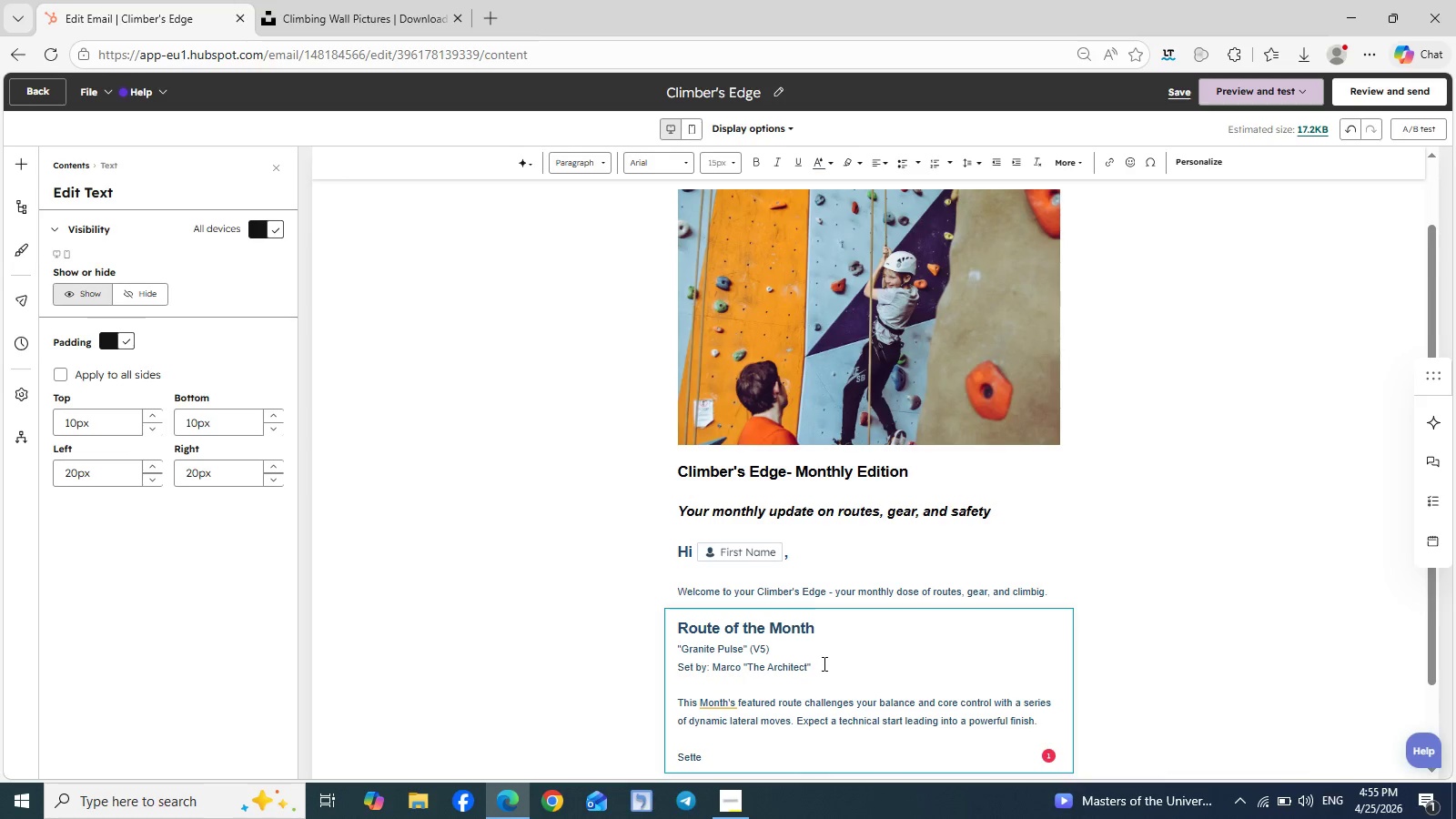 
type(r;s Tip: Stay tight )
 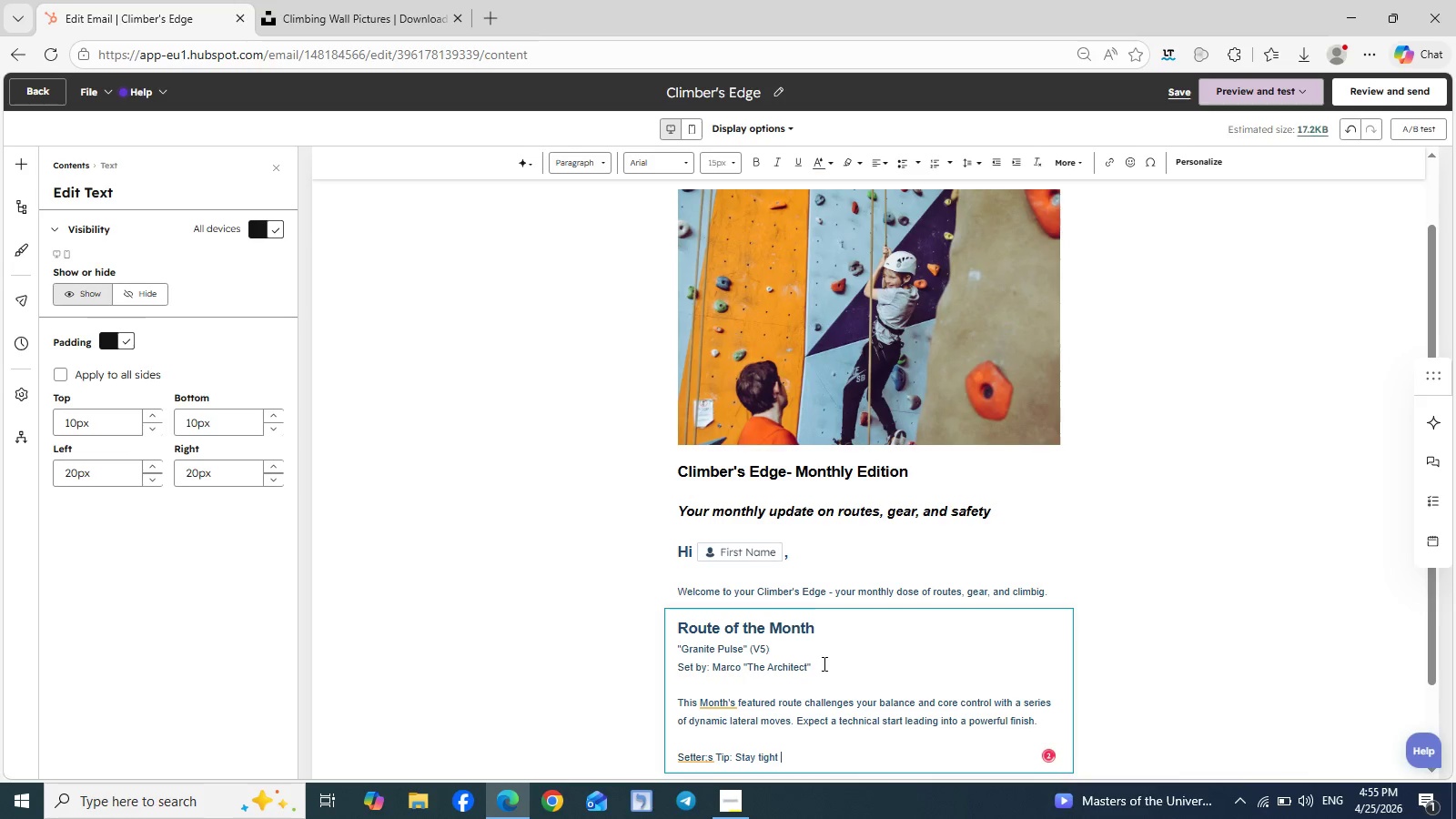 
type(thri)
key(Backspace)
type(ogh)
 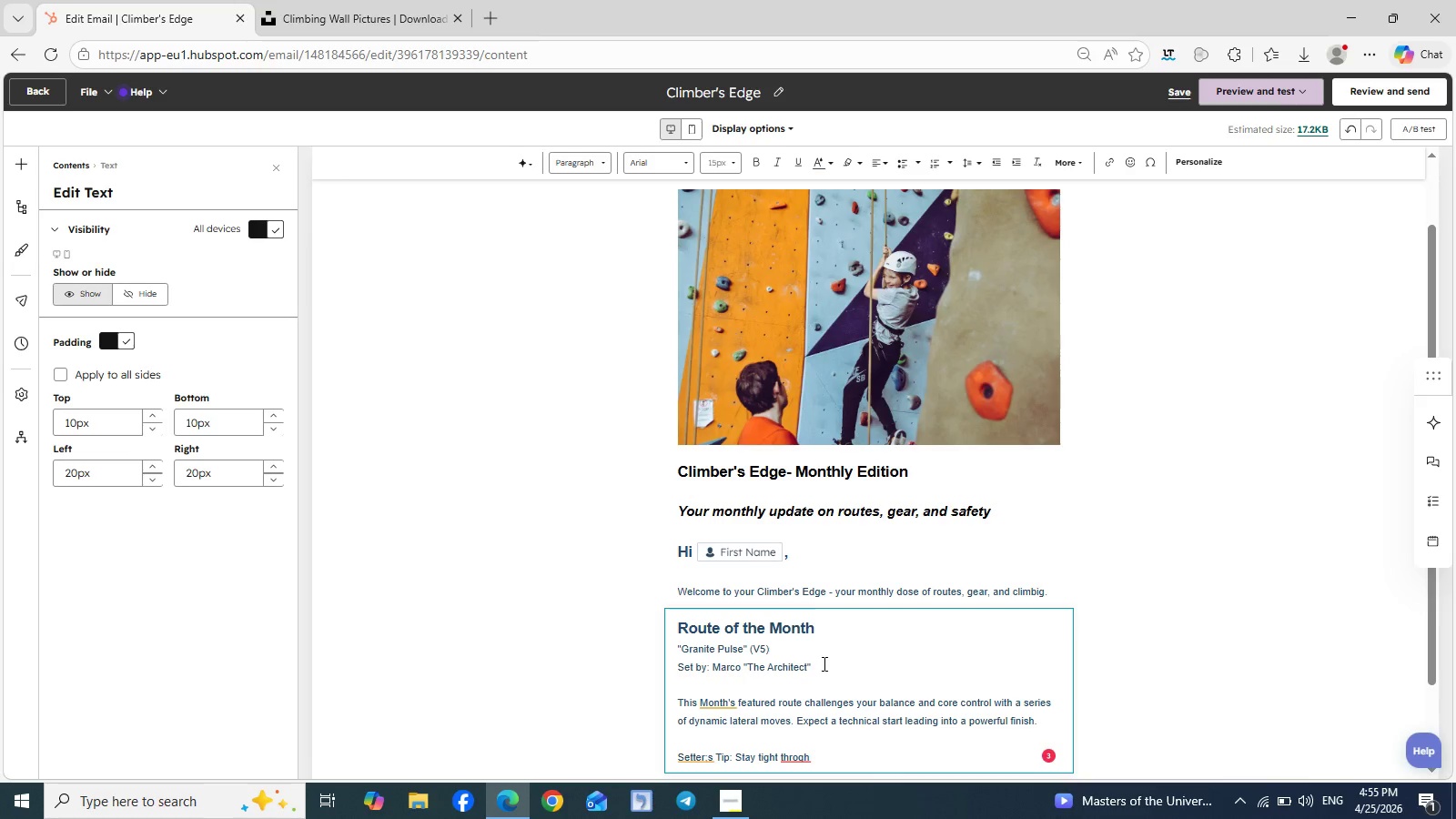 
type( the mid-section -- loose hips will cost you,)
key(Backspace)
type(,)
key(Backspace)
type(.)
 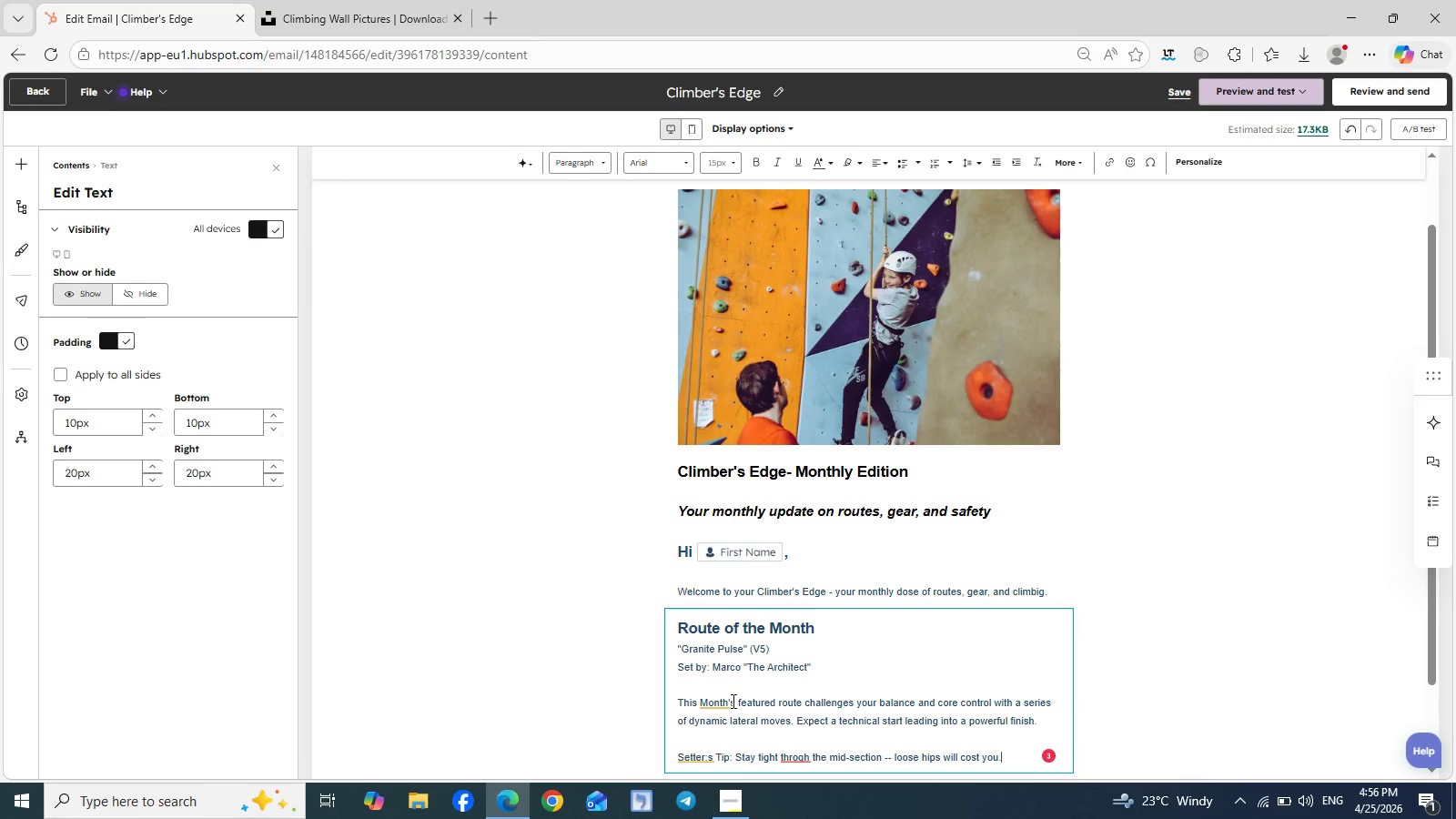 
left_click([792, 760])
 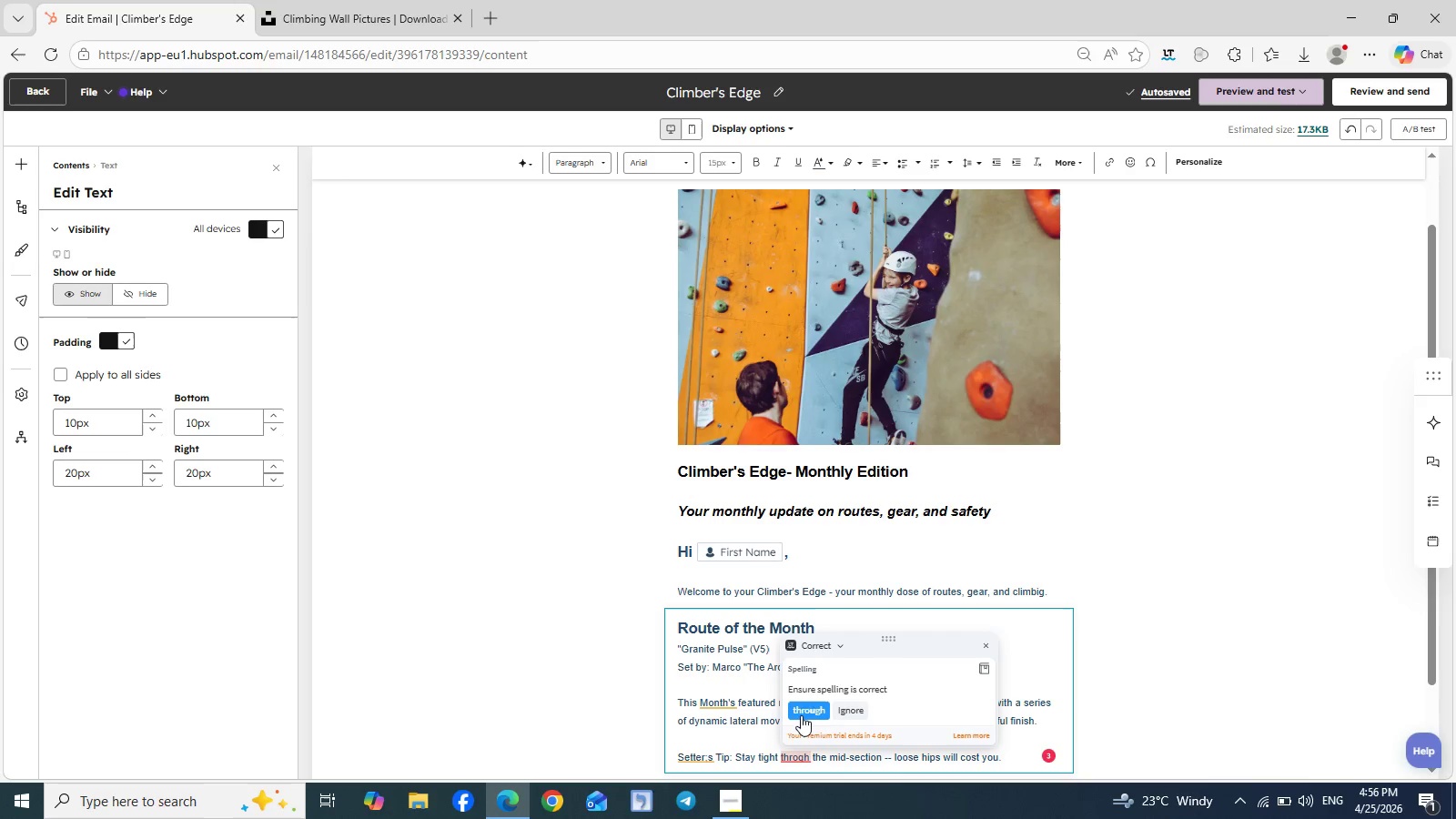 
left_click([803, 709])
 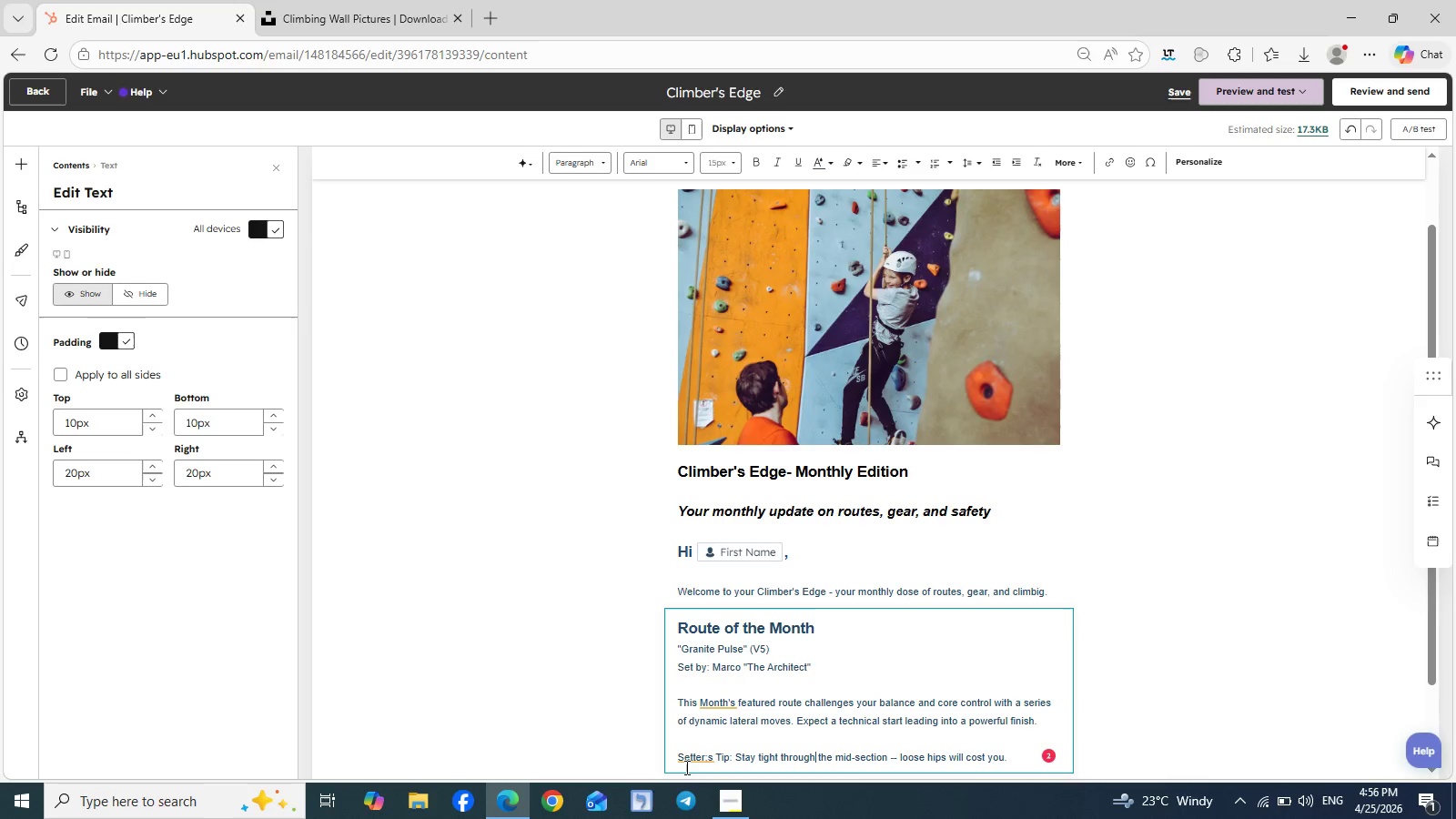 
left_click([692, 760])
 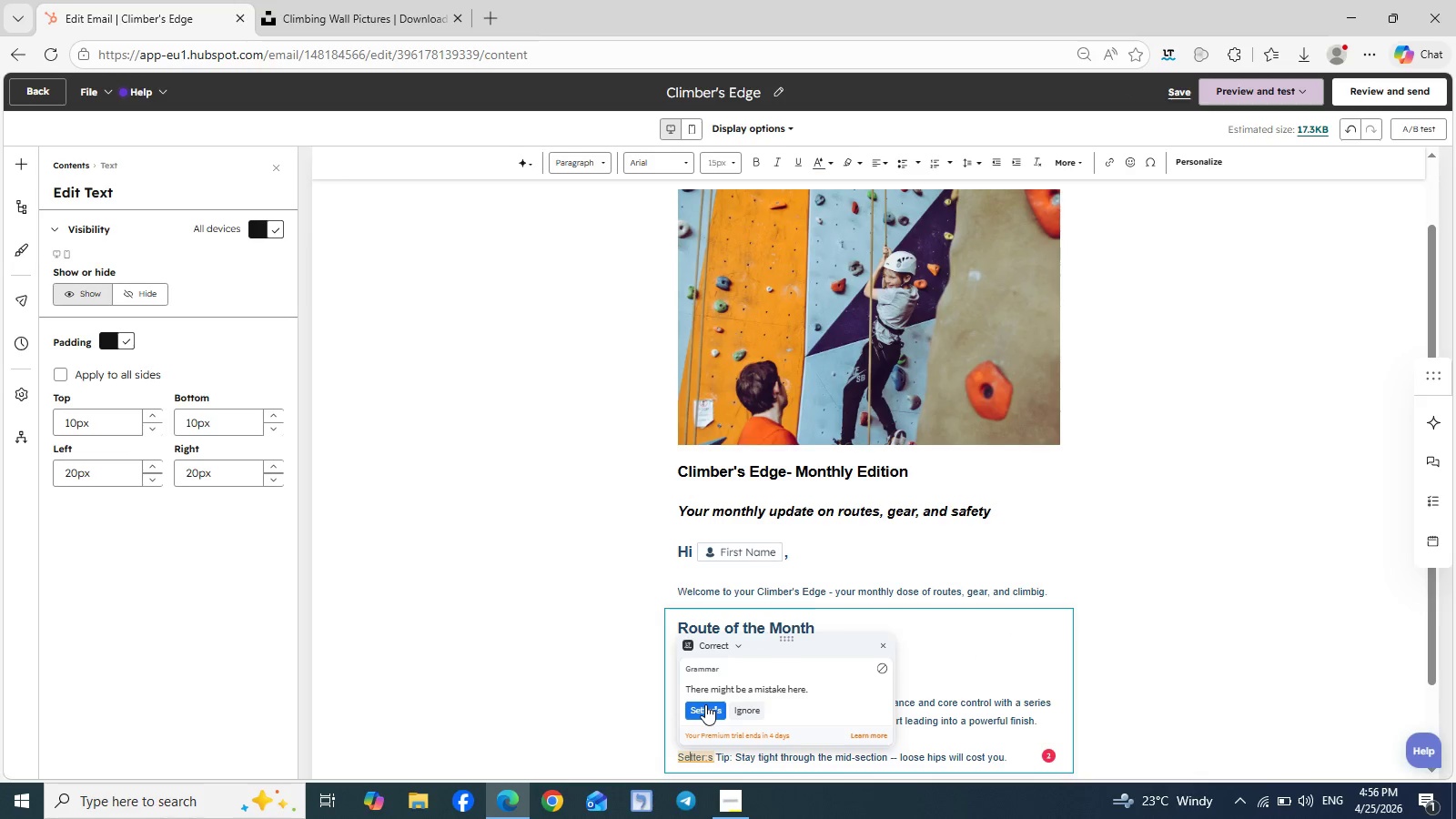 
left_click([705, 708])
 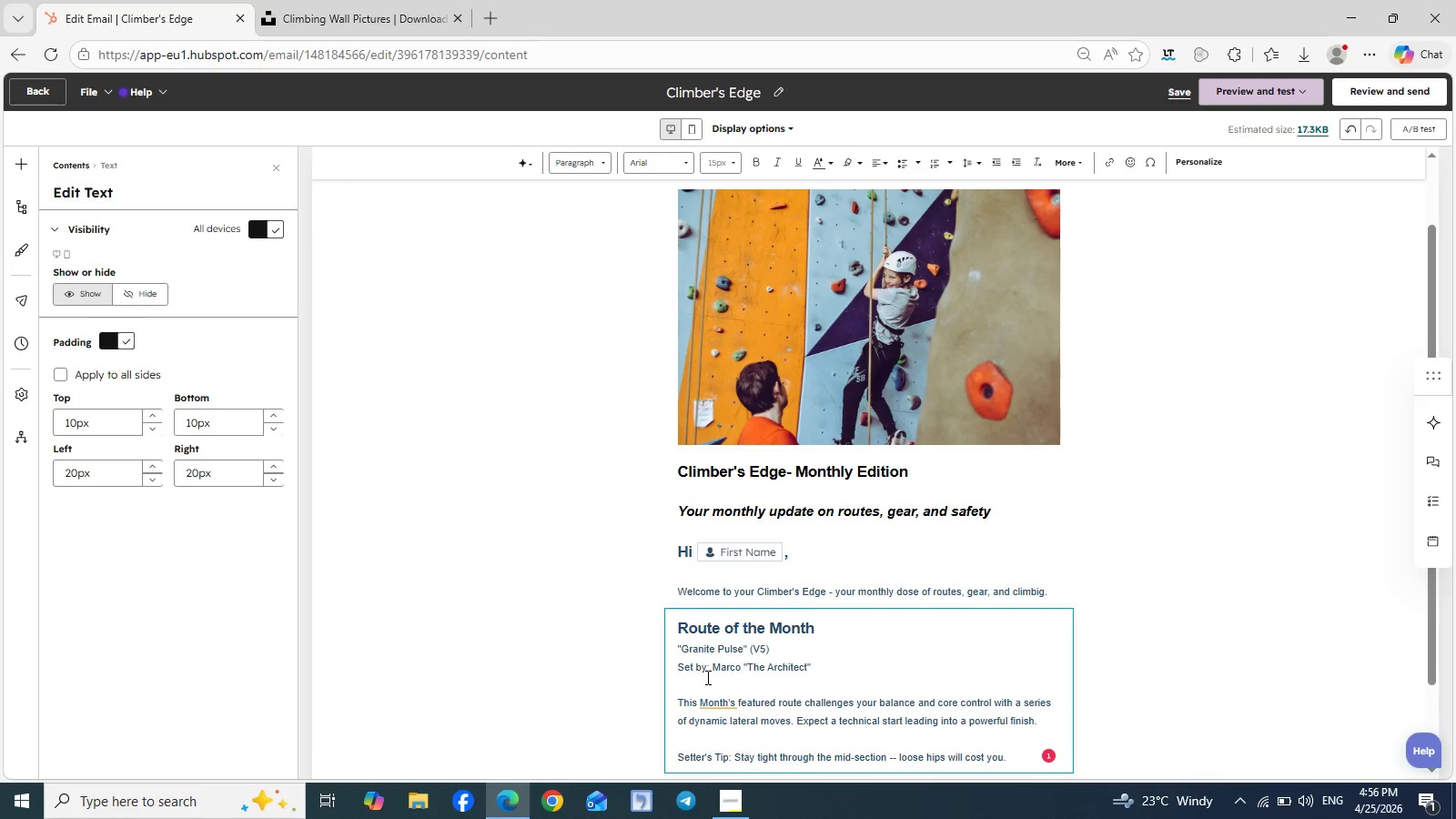 
left_click([712, 703])
 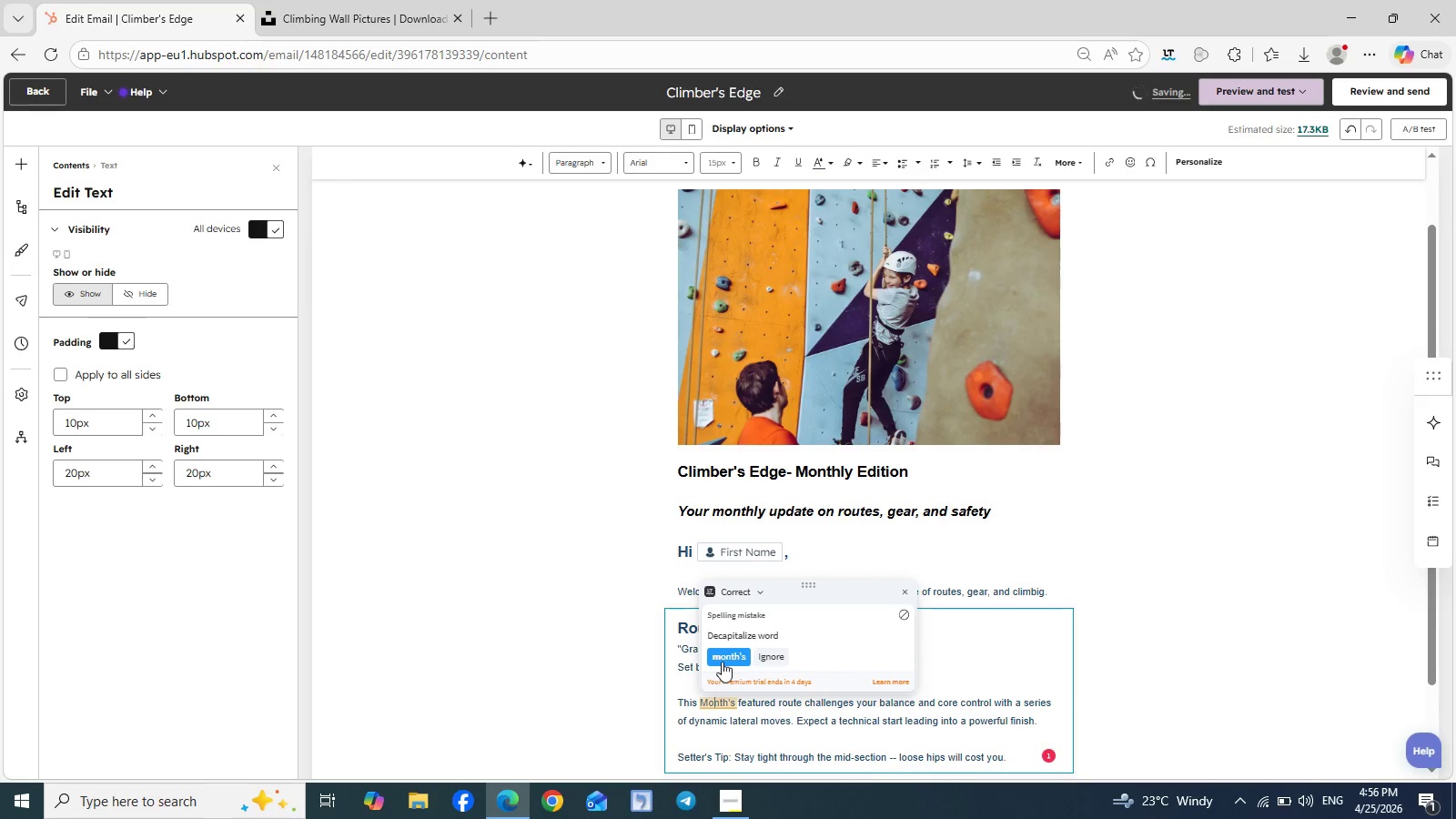 
left_click([723, 658])
 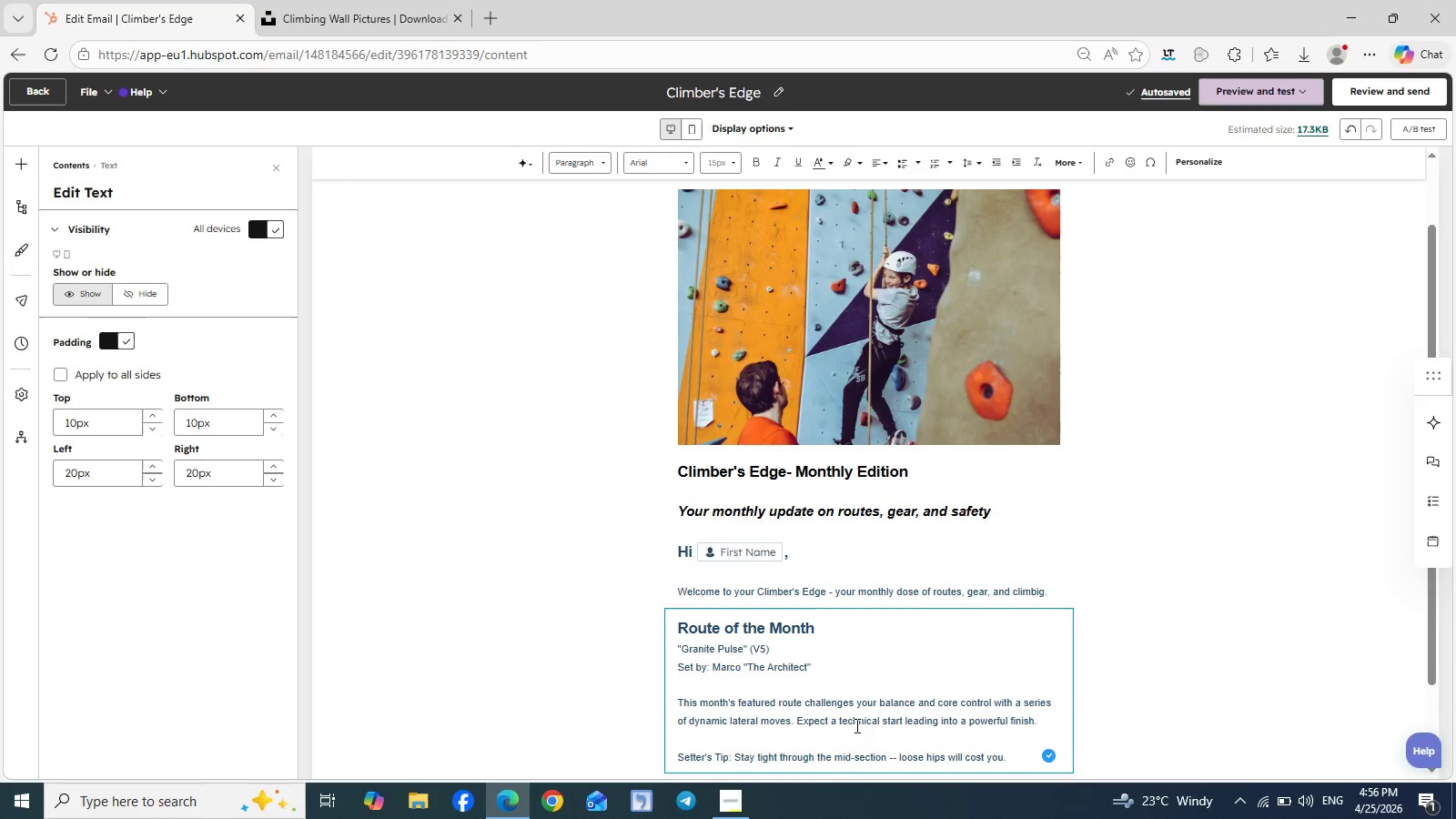 
wait(7.06)
 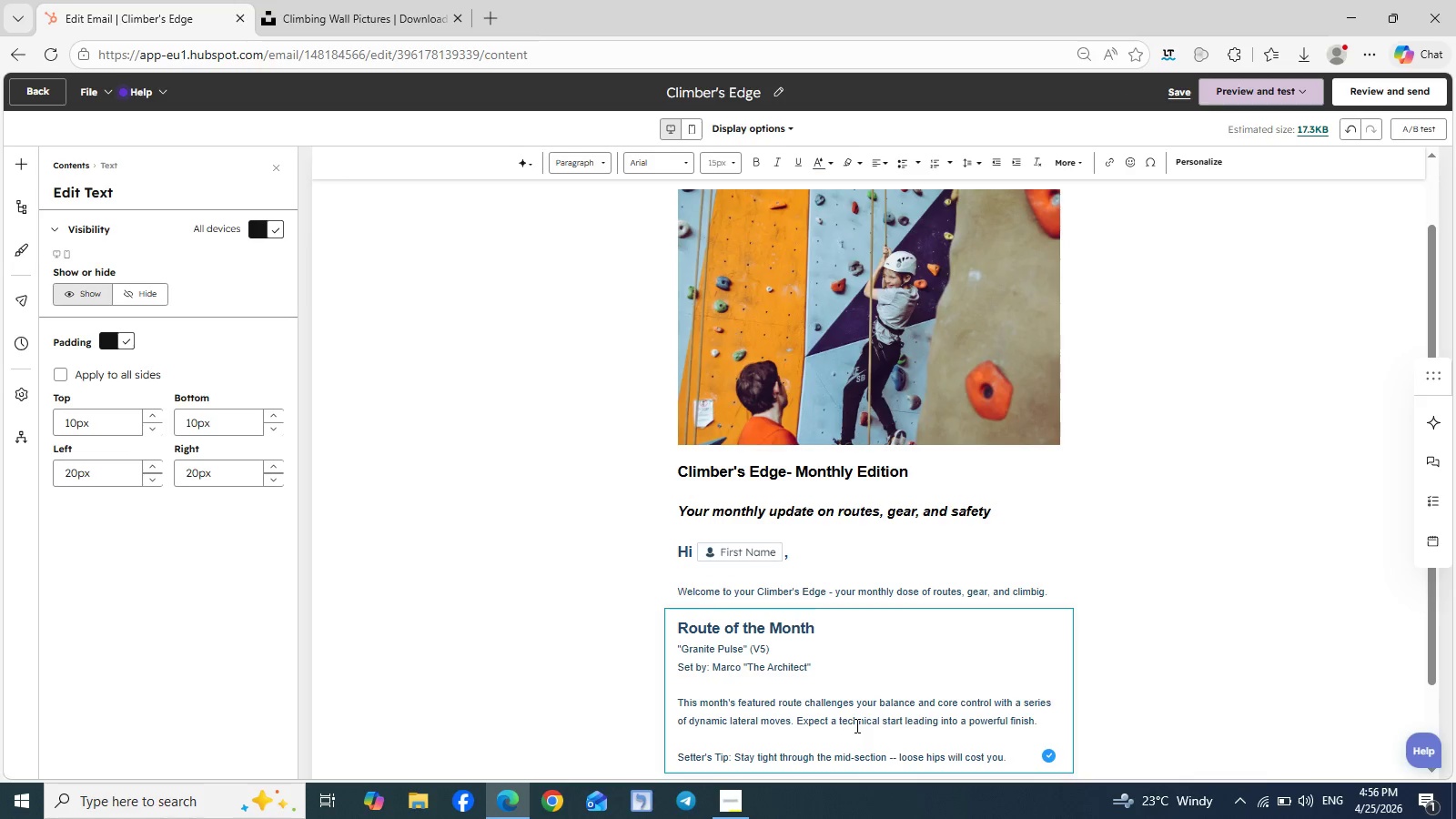 
scroll: coordinate [855, 725], scroll_direction: down, amount: 3.0
 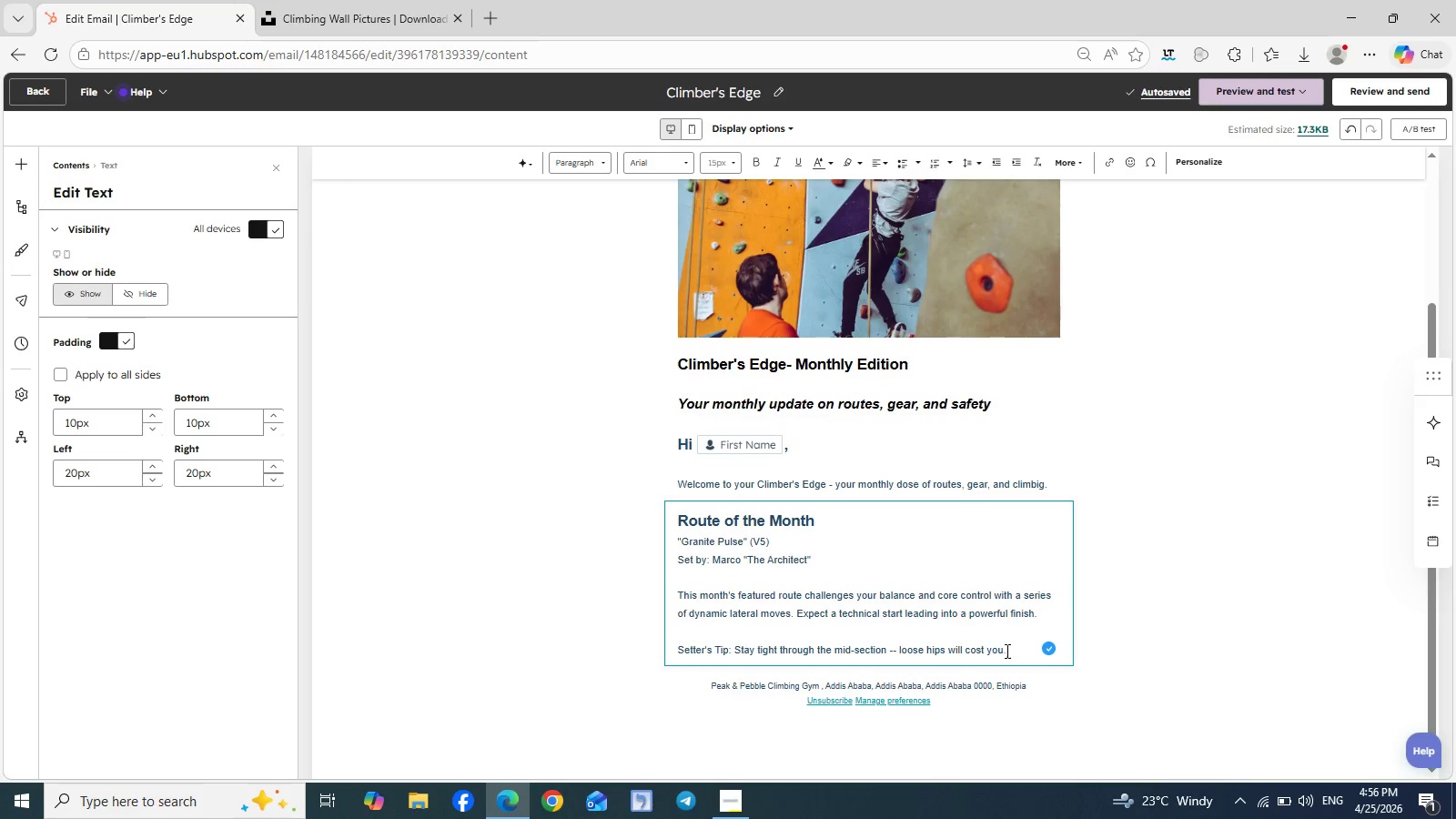 
left_click([1006, 652])
 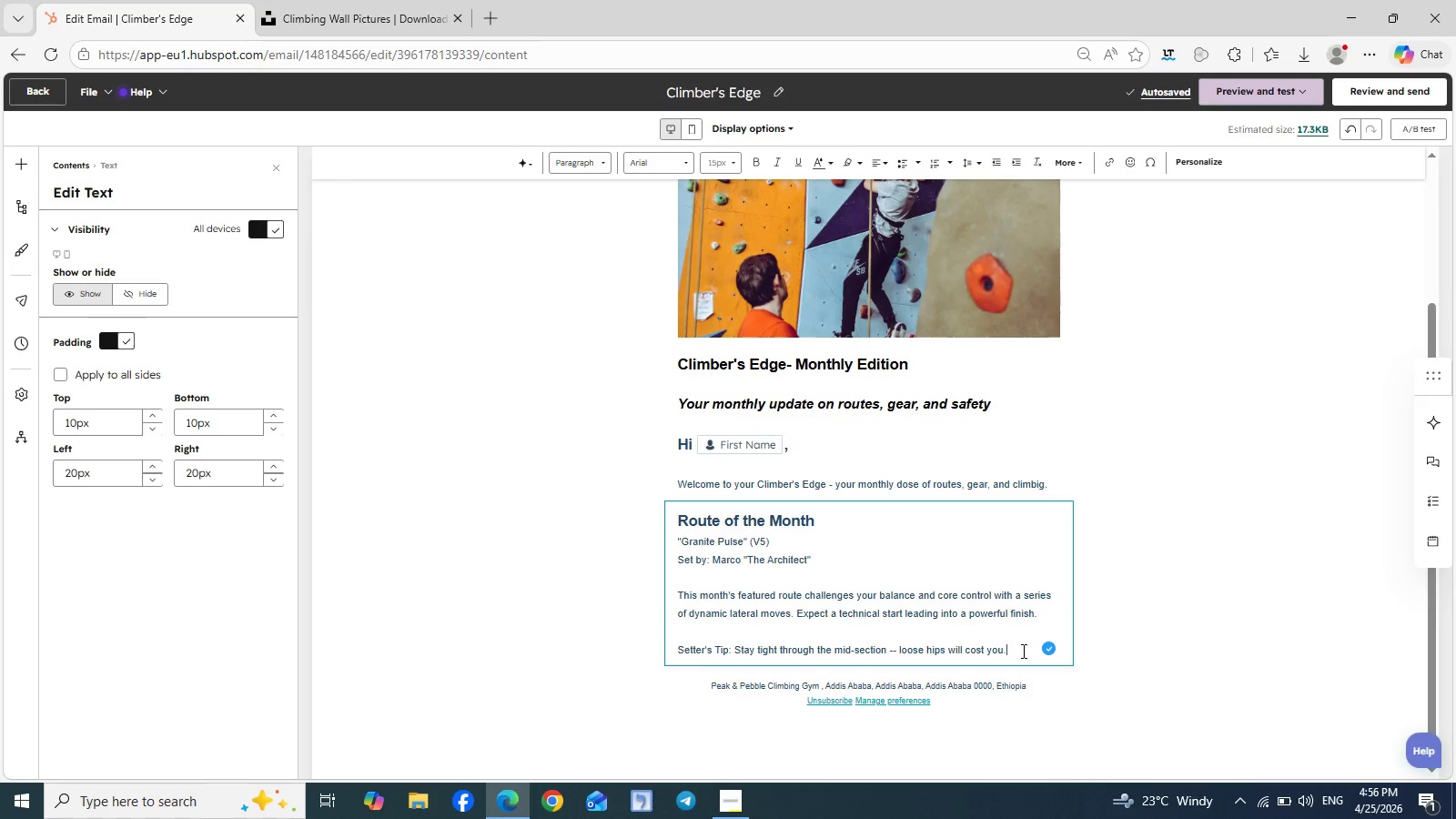 
key(Enter)
 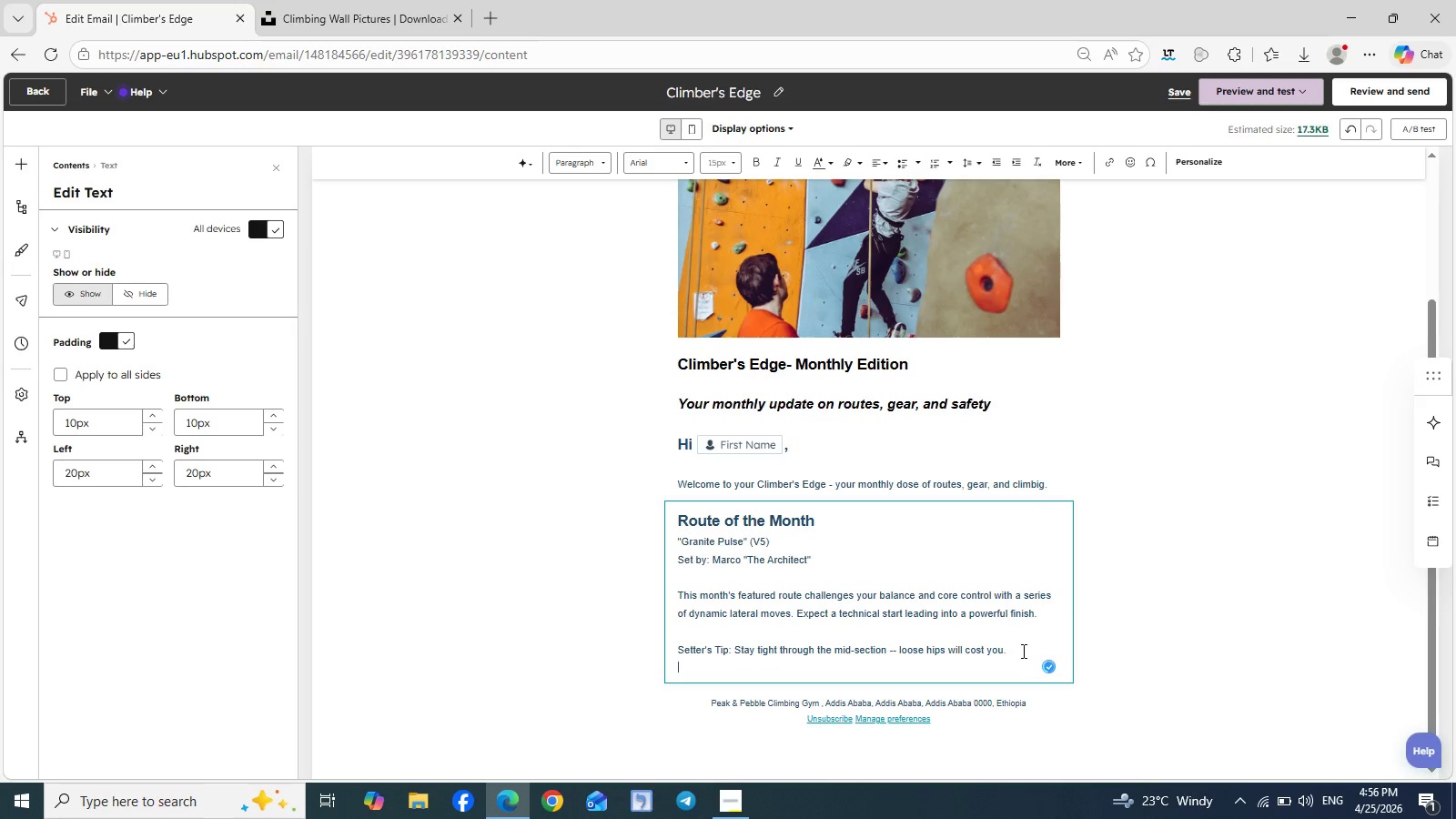 
key(Enter)
 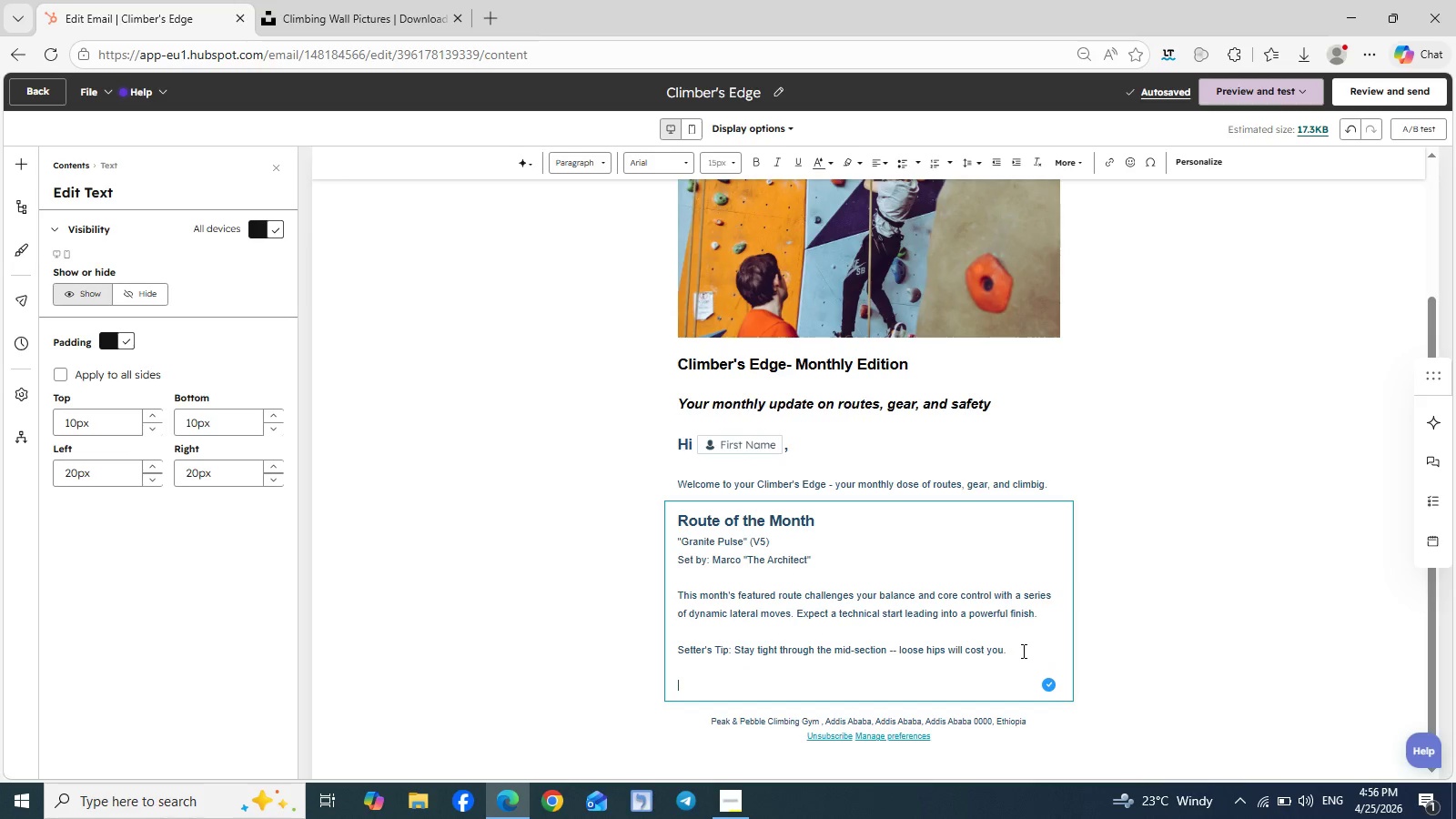 
wait(7.3)
 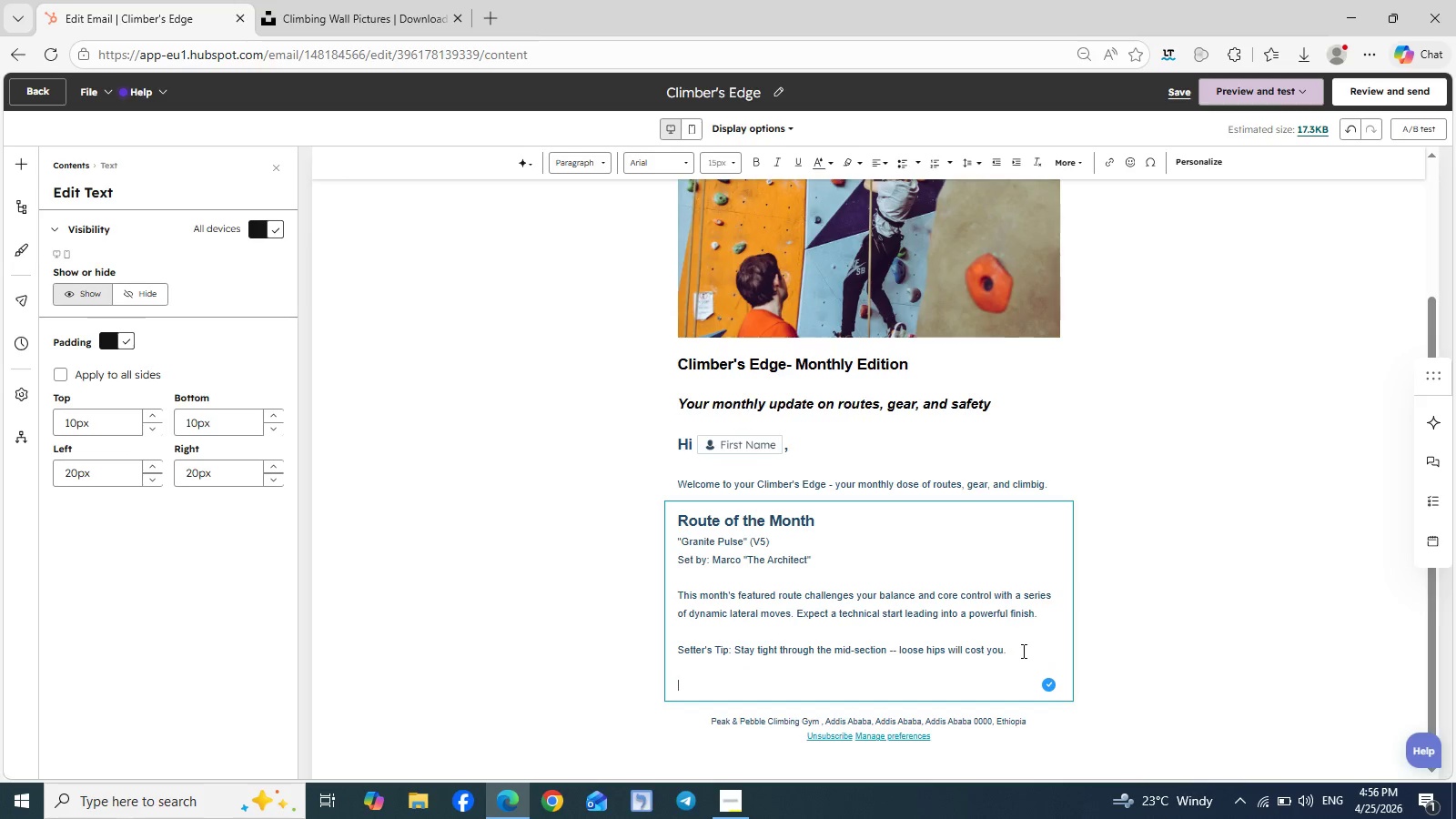 
type(Safety Tip of the Month)
 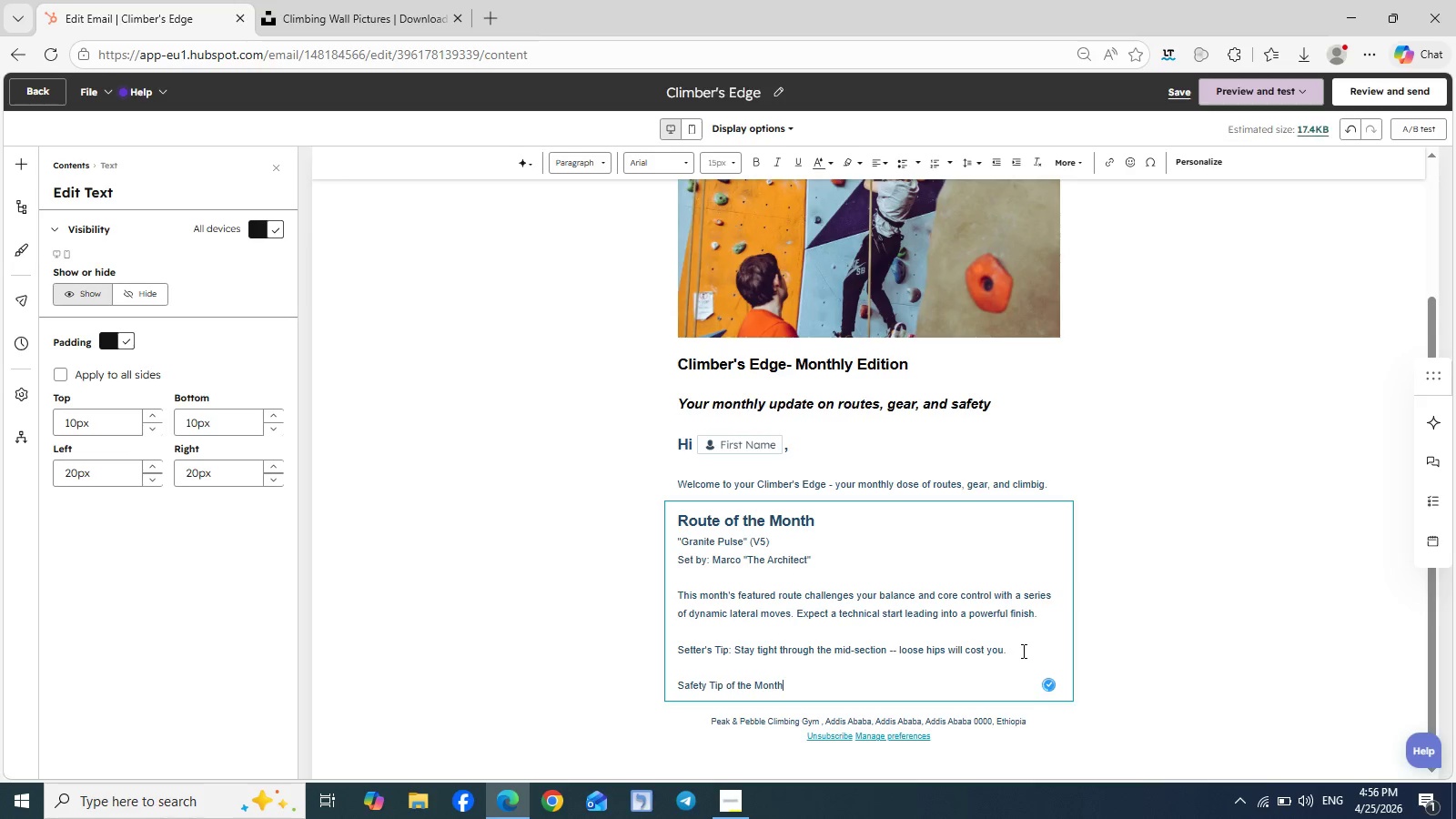 
key(Enter)
 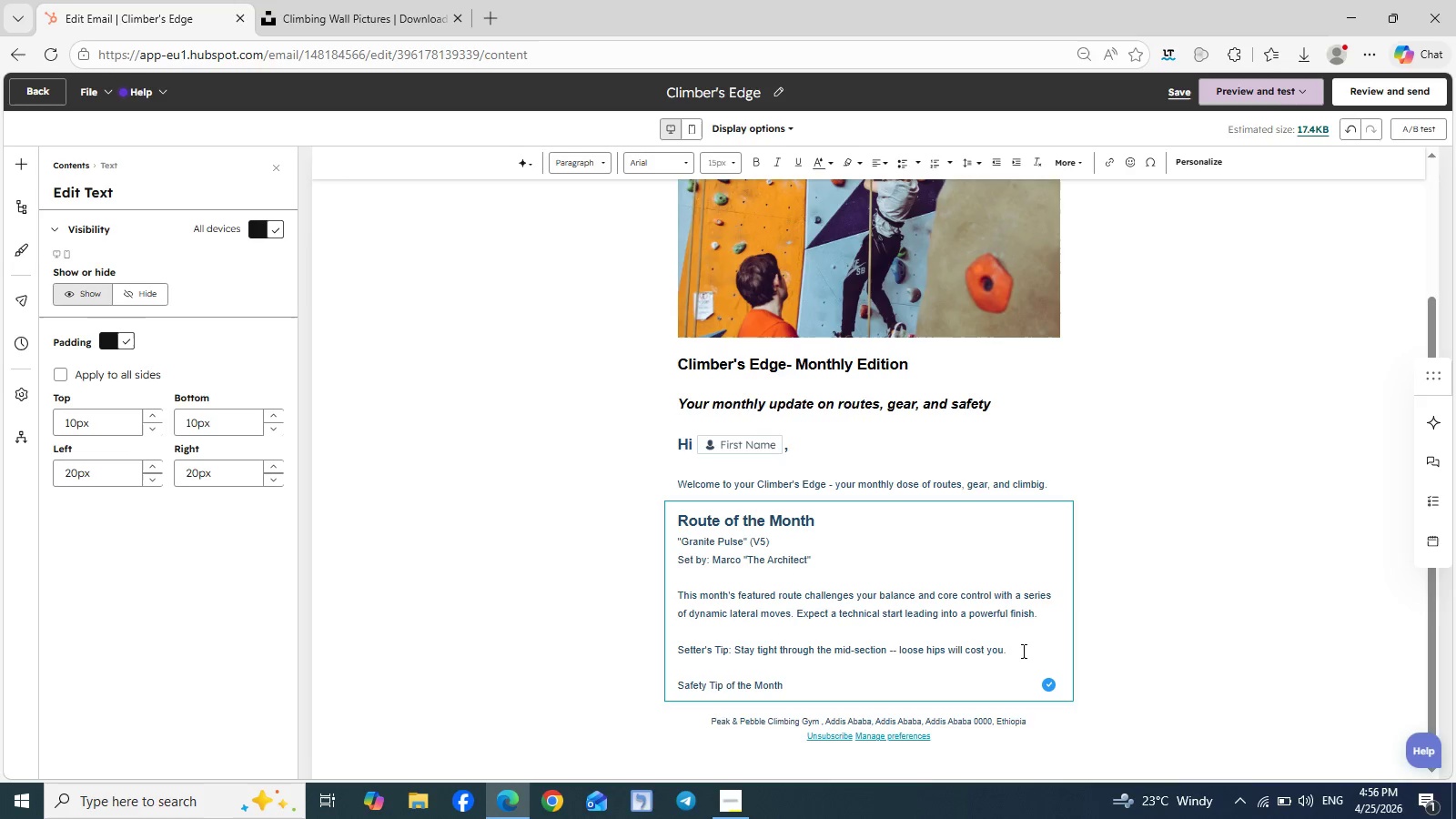 
key(Enter)
 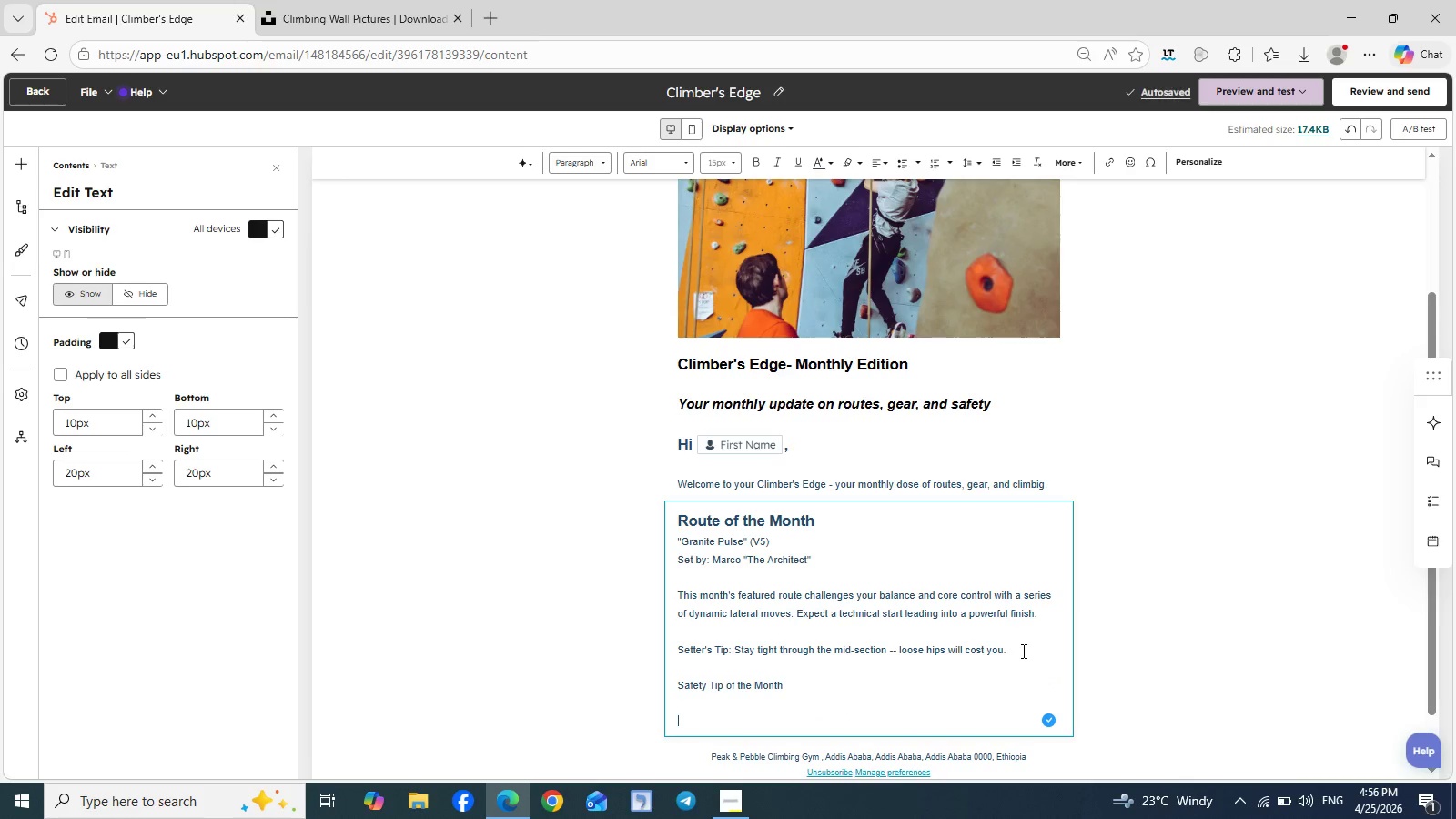 
wait(6.12)
 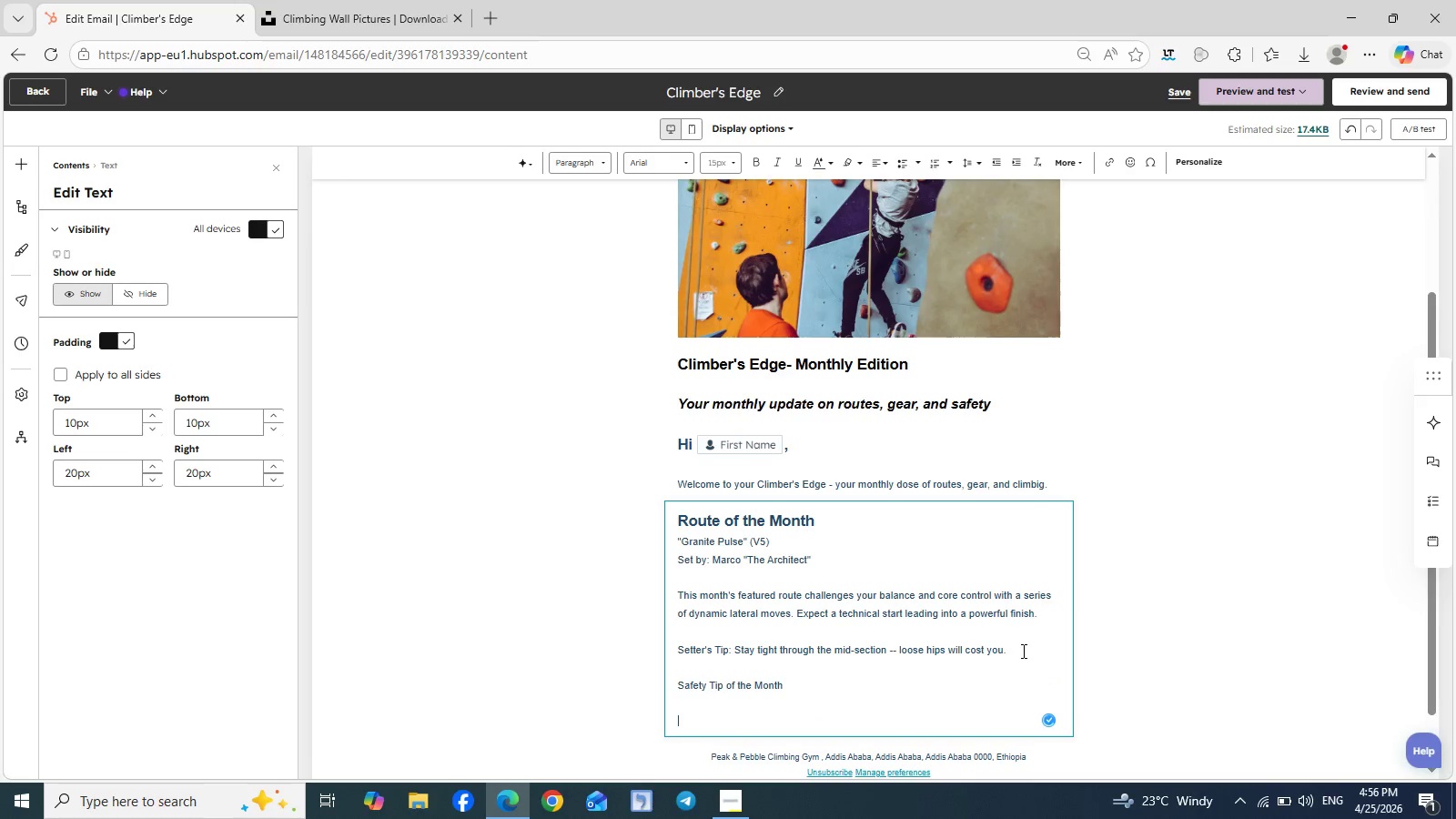 
type(Master your Fall, Not Just Your Climb)
 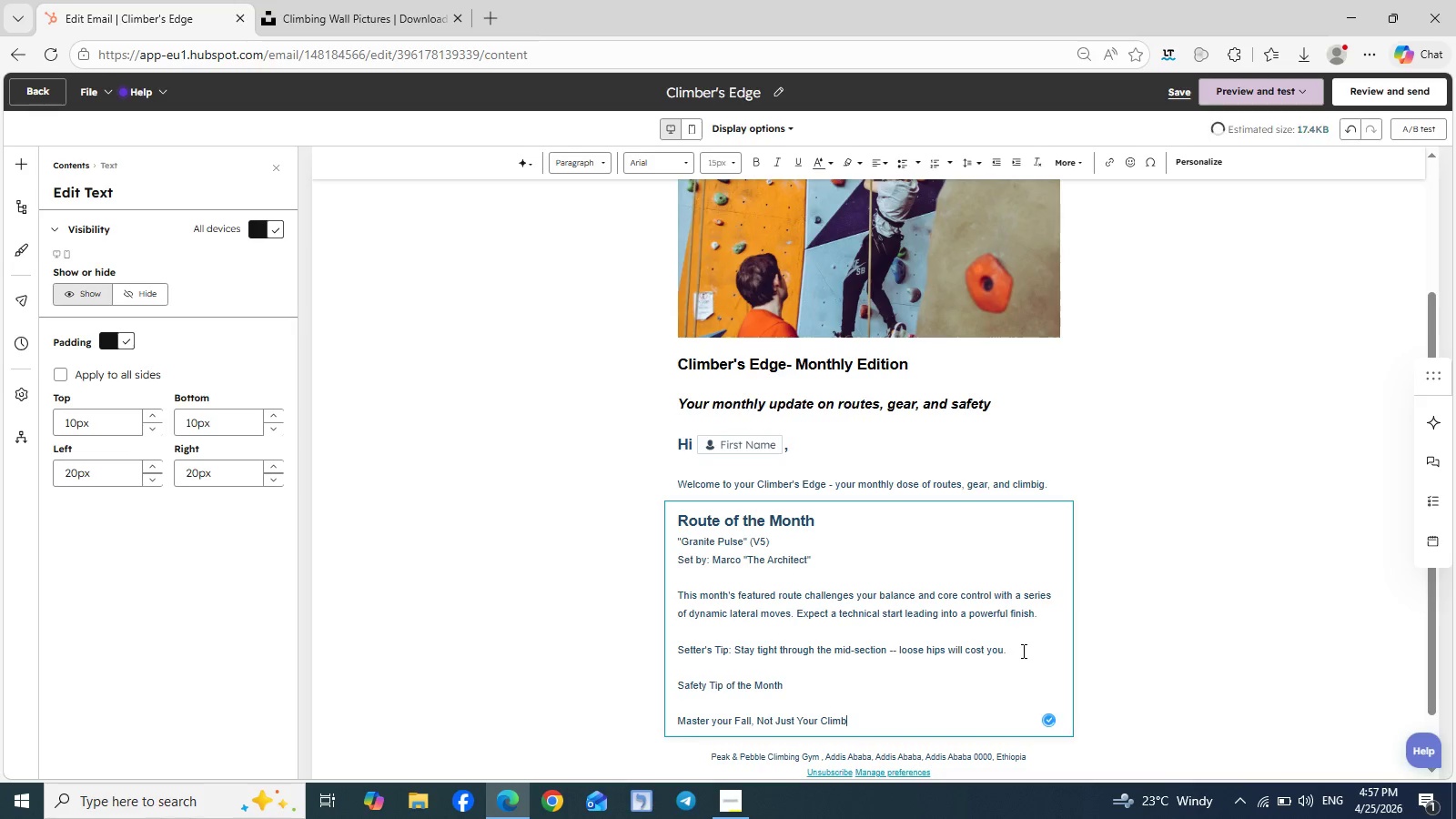 
left_click([721, 722])
 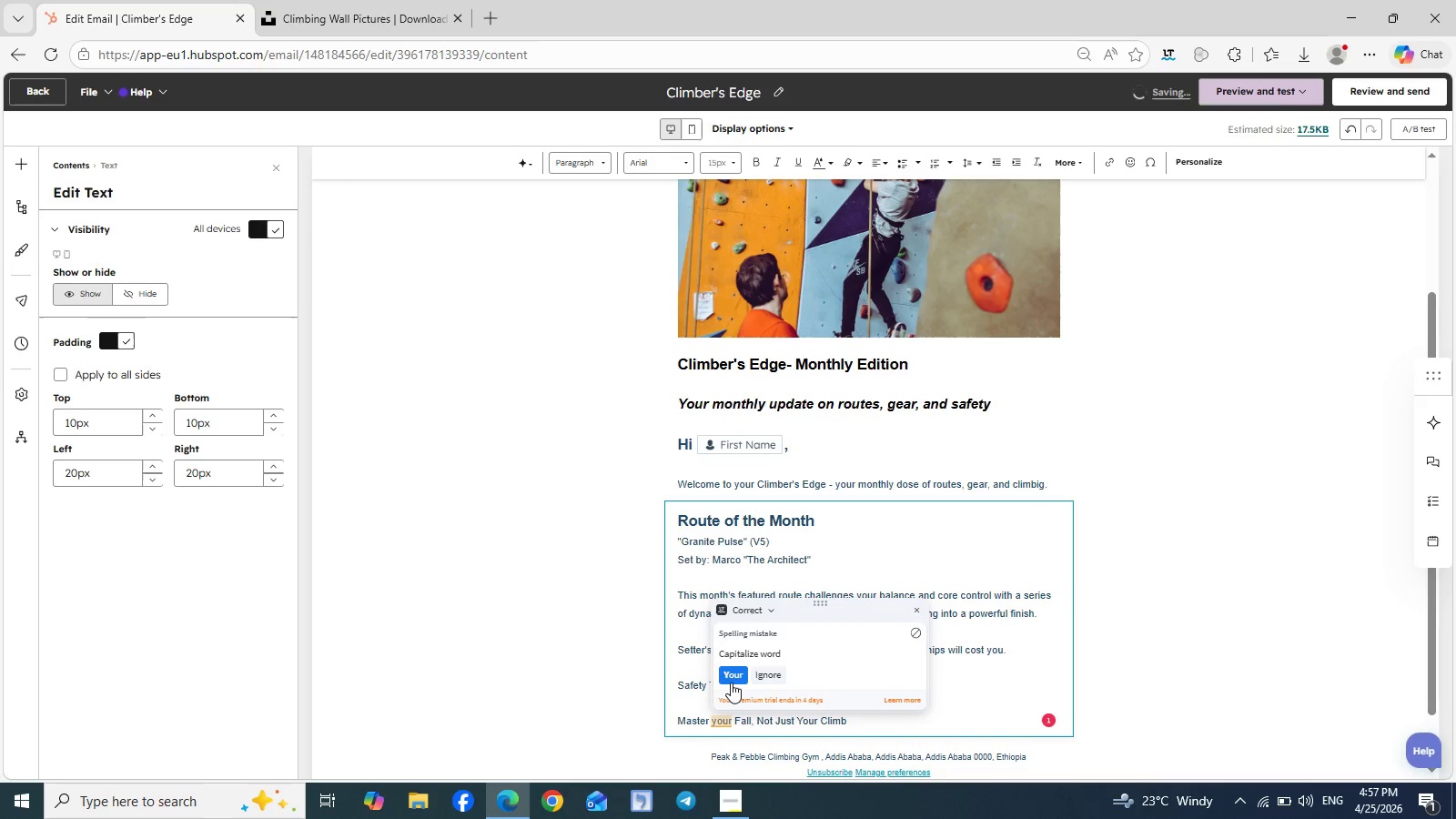 
left_click([731, 682])
 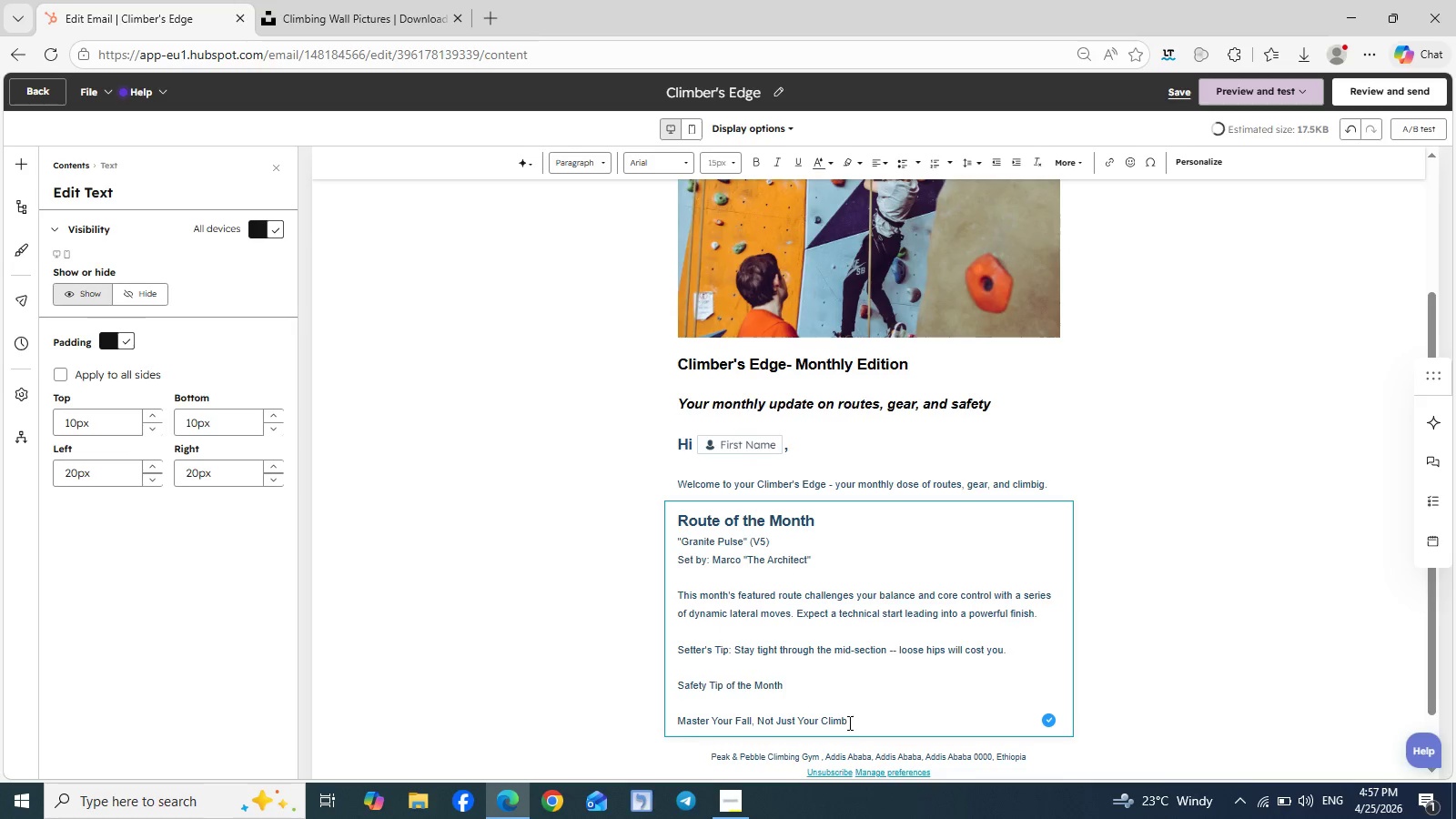 
left_click([846, 721])
 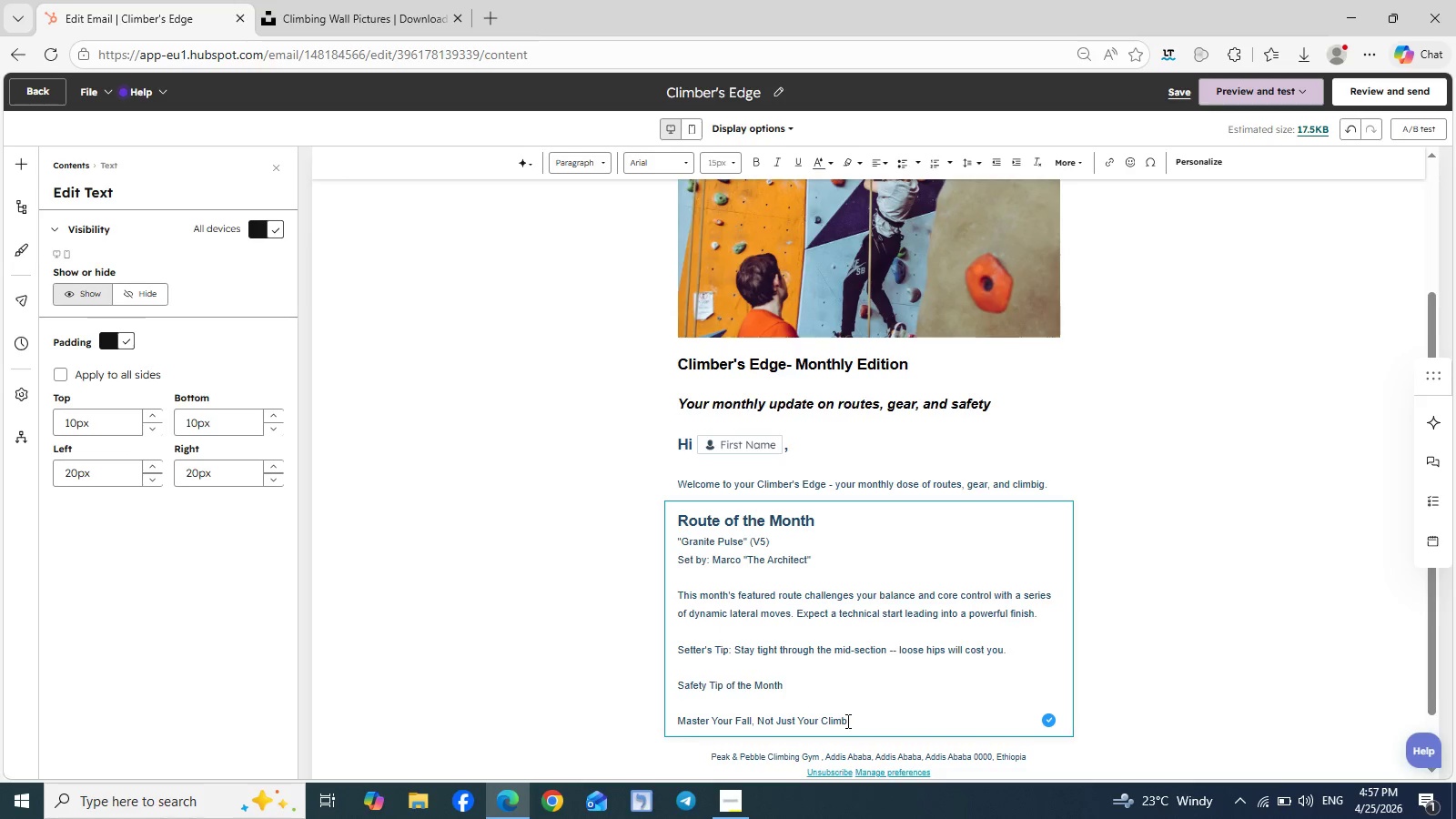 
key(Period)
 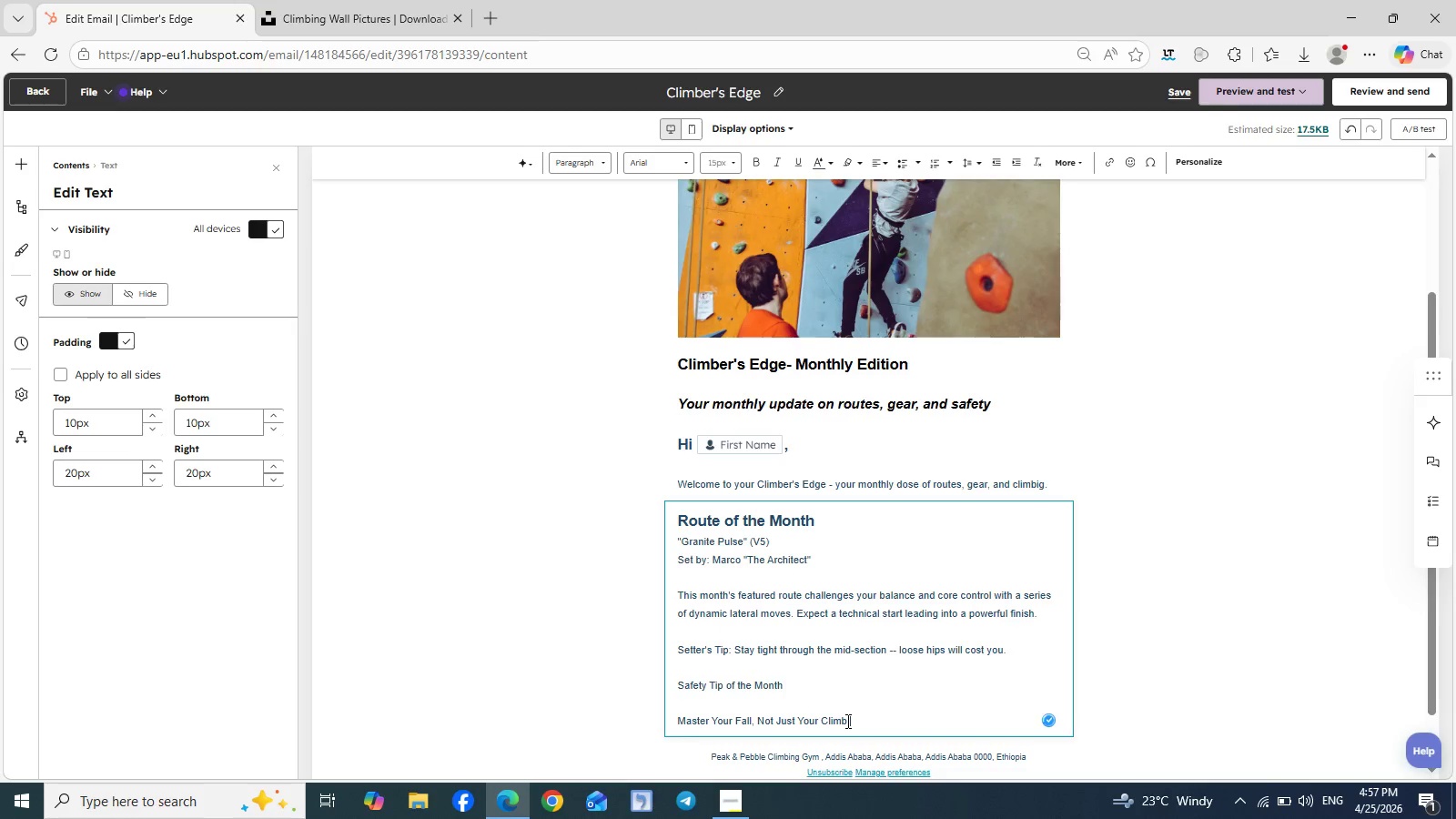 
key(Enter)
 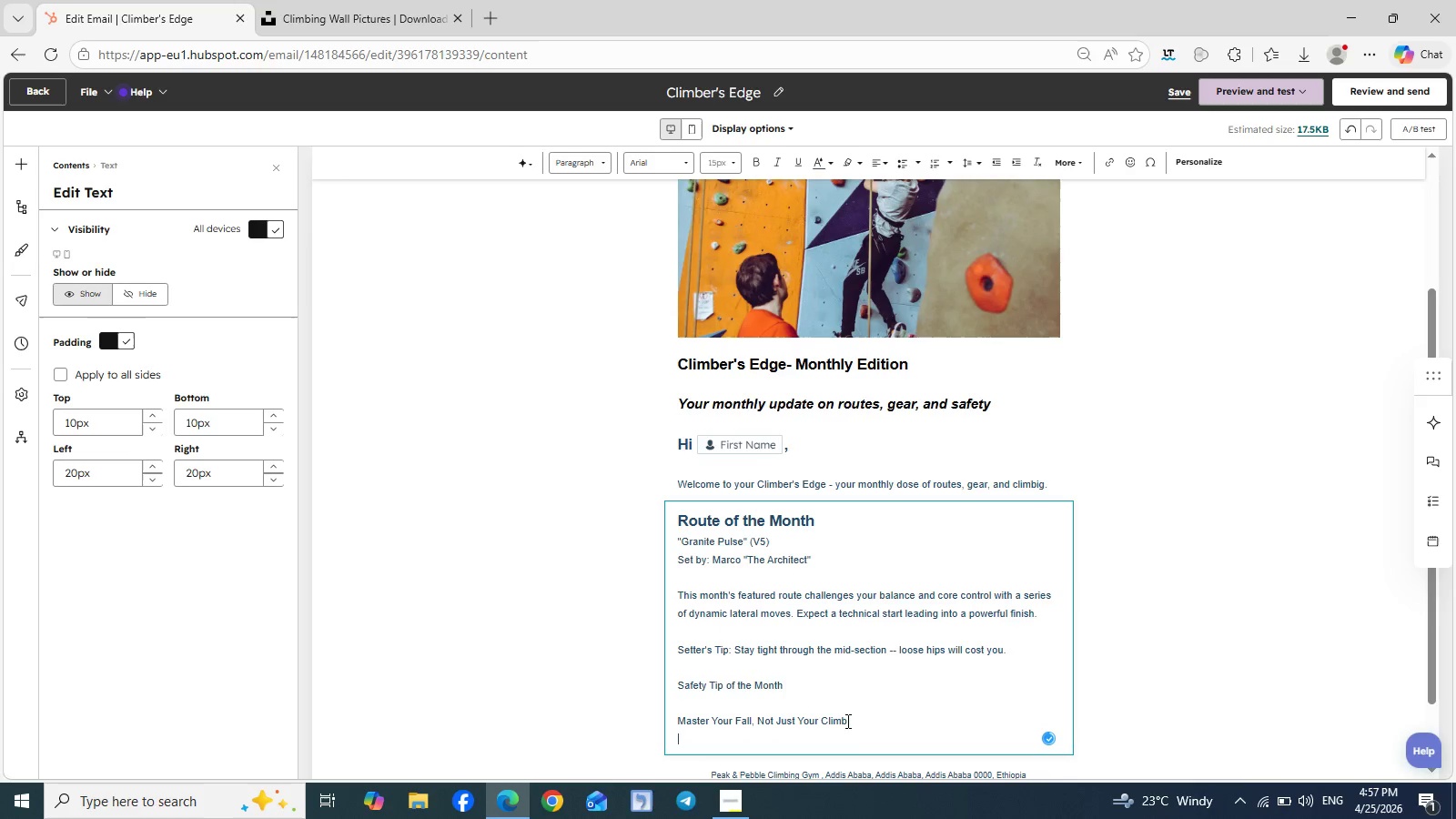 
key(Enter)
 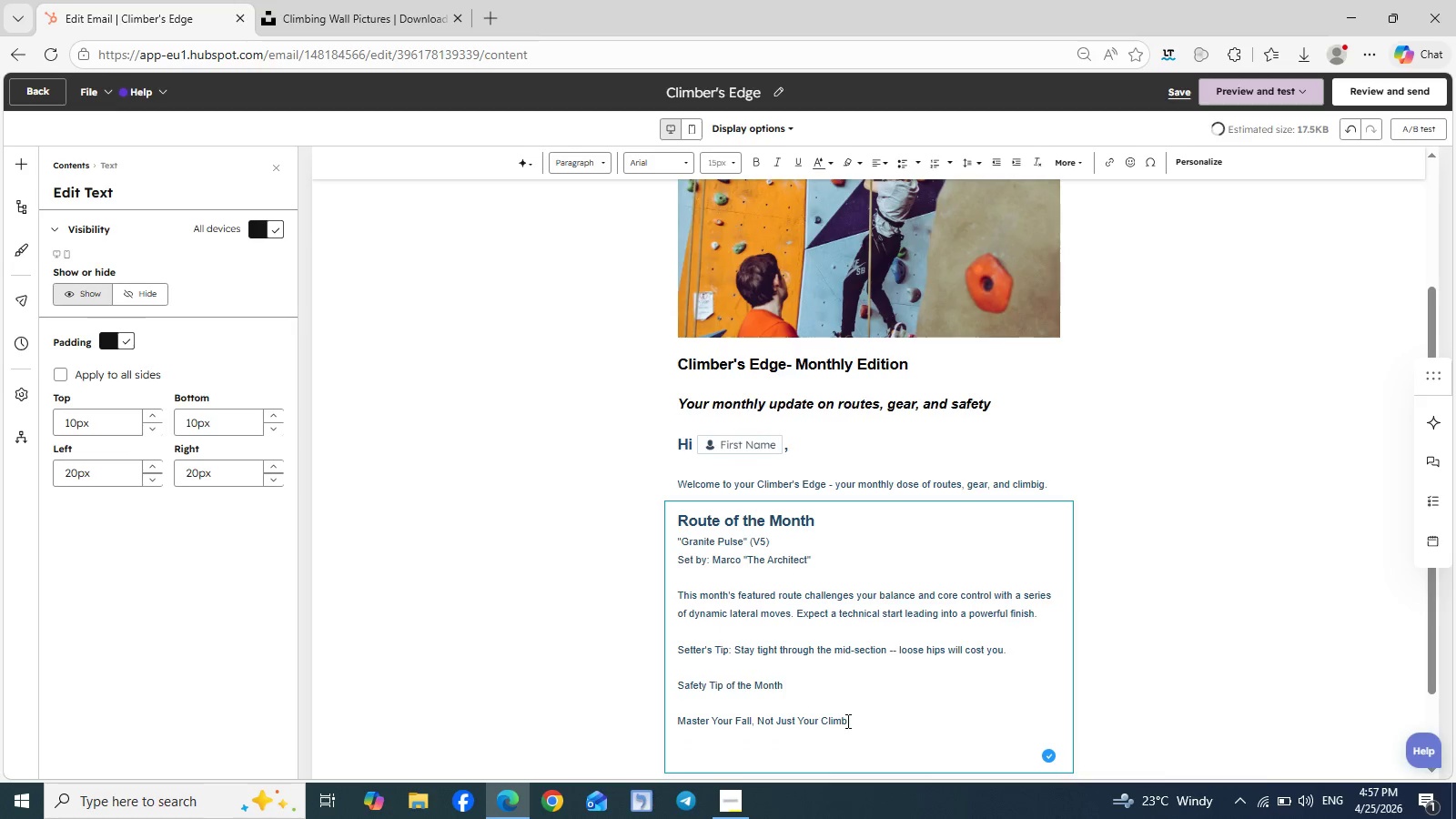 
type(Before )
 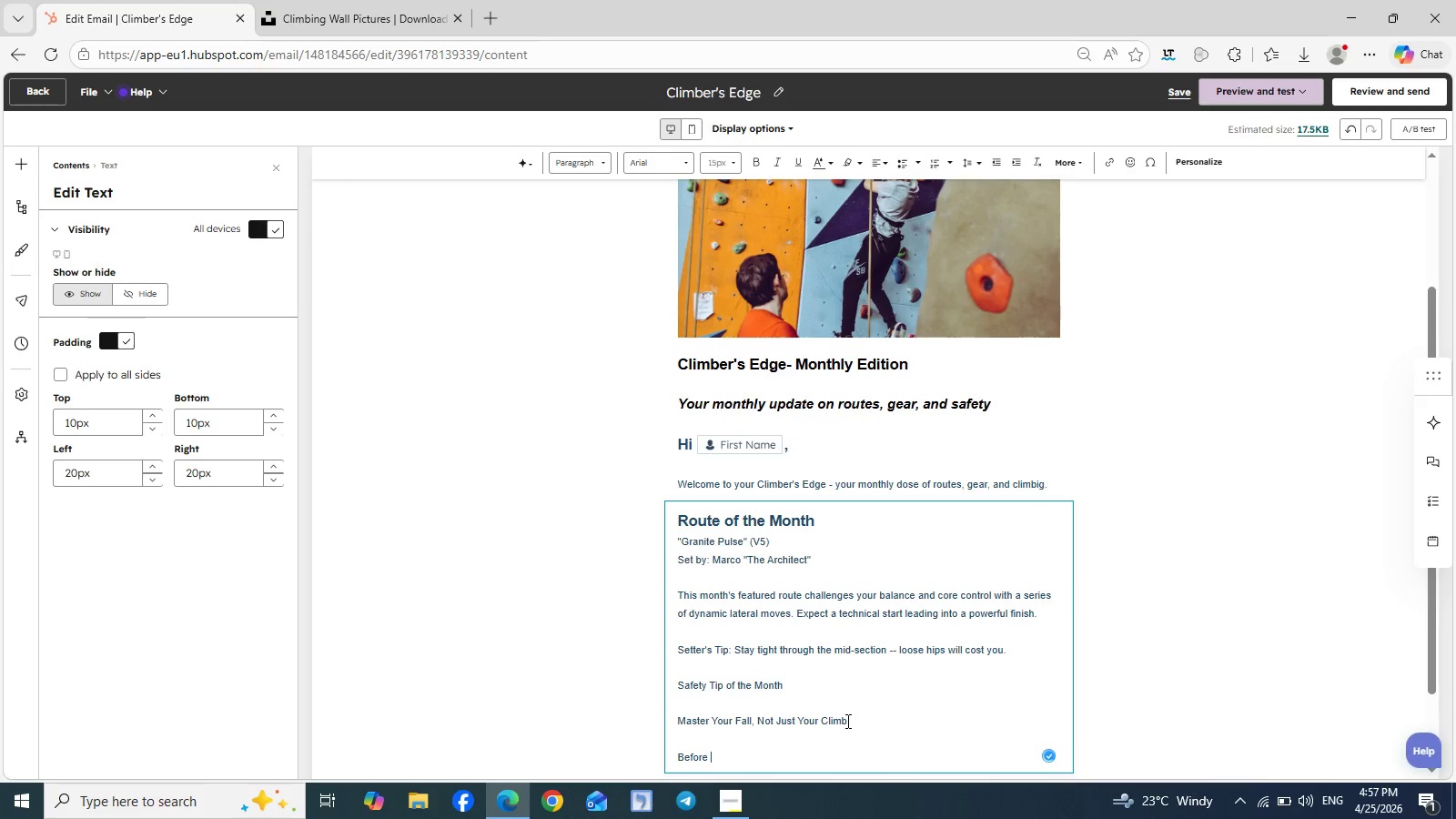 
type(attempting)
 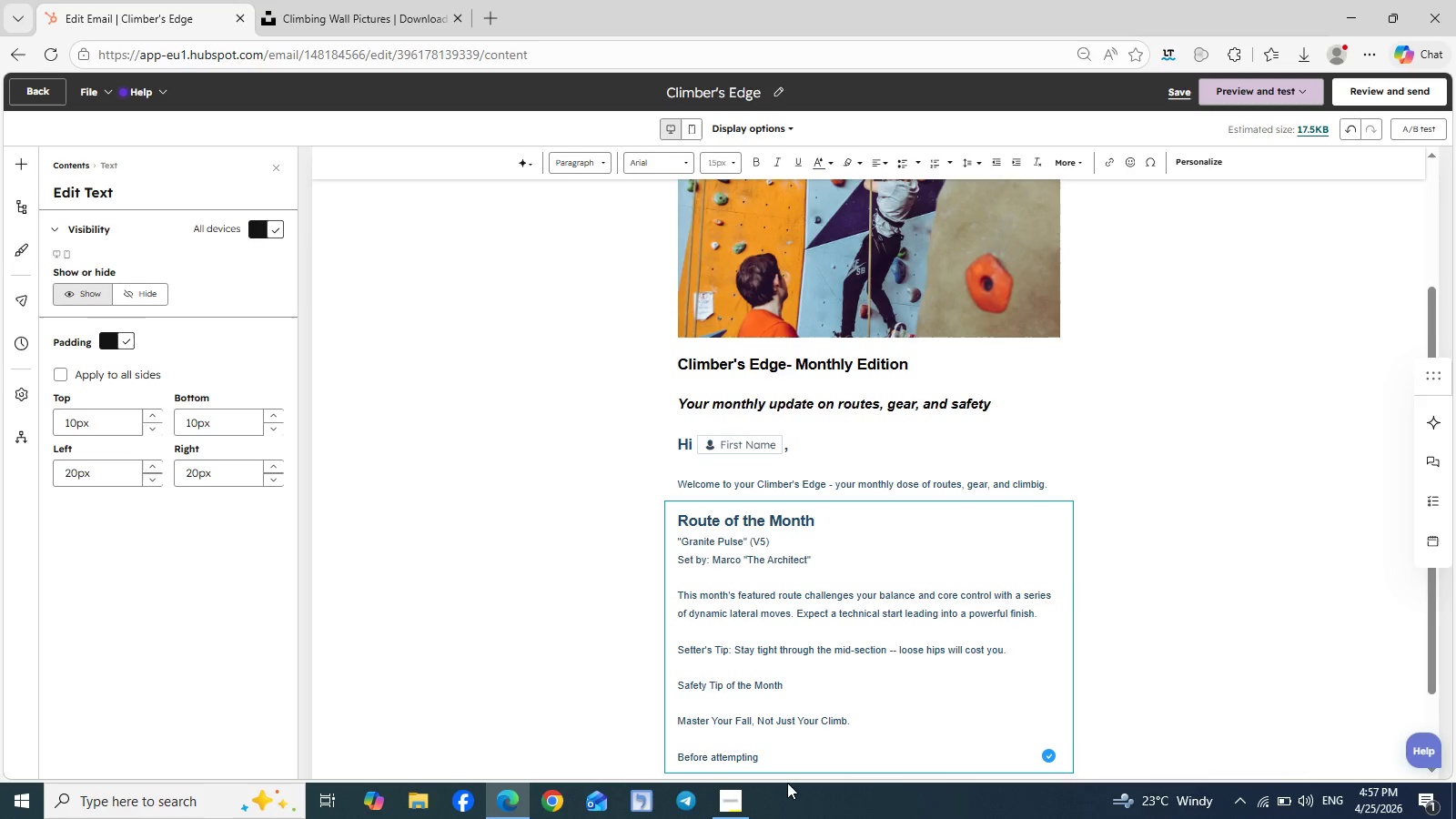 
left_click([741, 804])